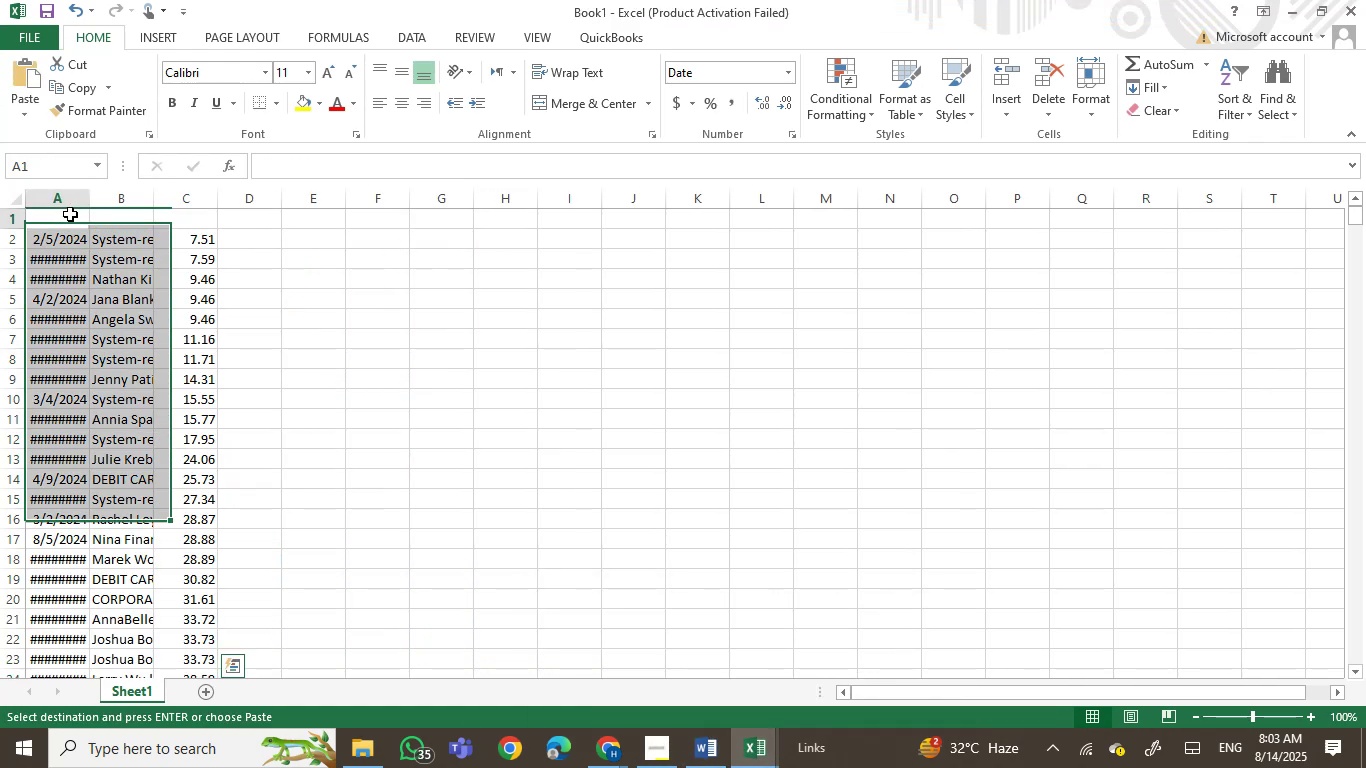 
key(Control+V)
 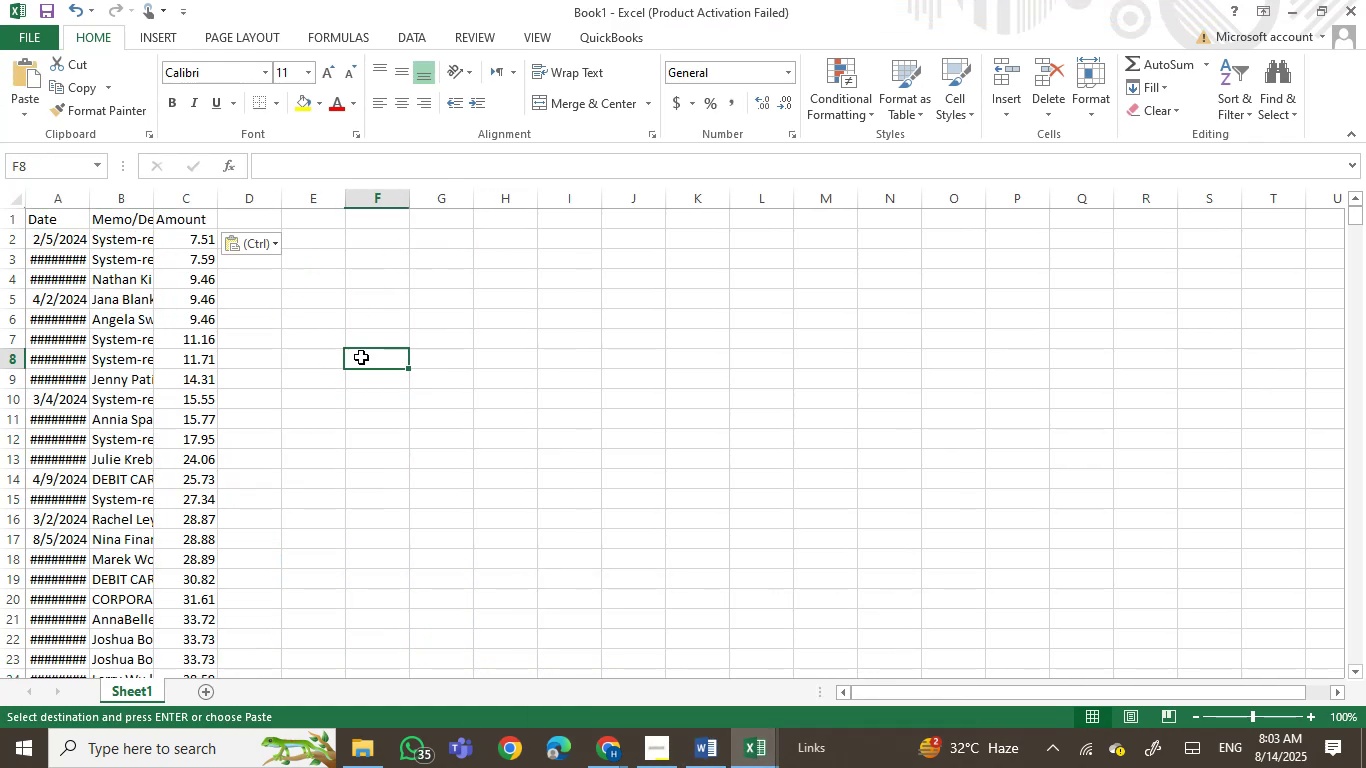 
key(Control+S)
 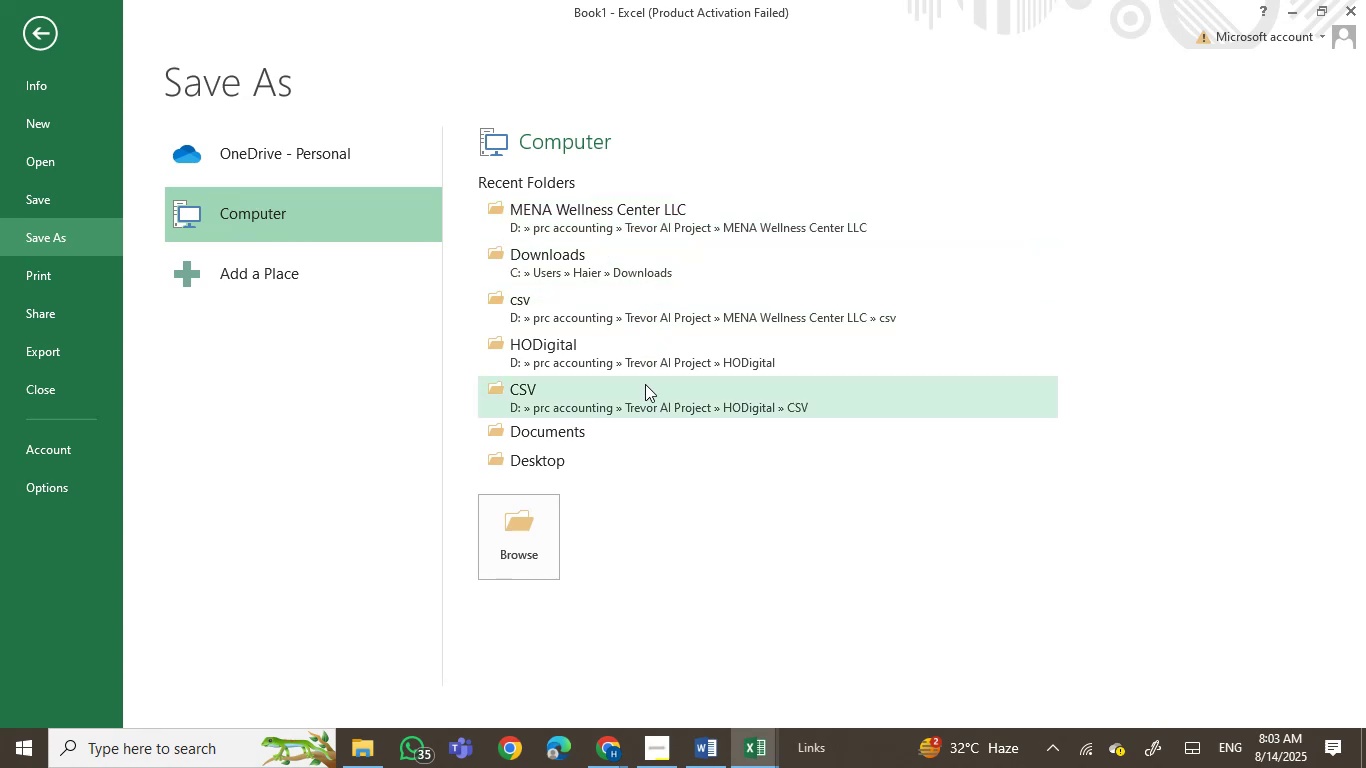 
double_click([601, 211])
 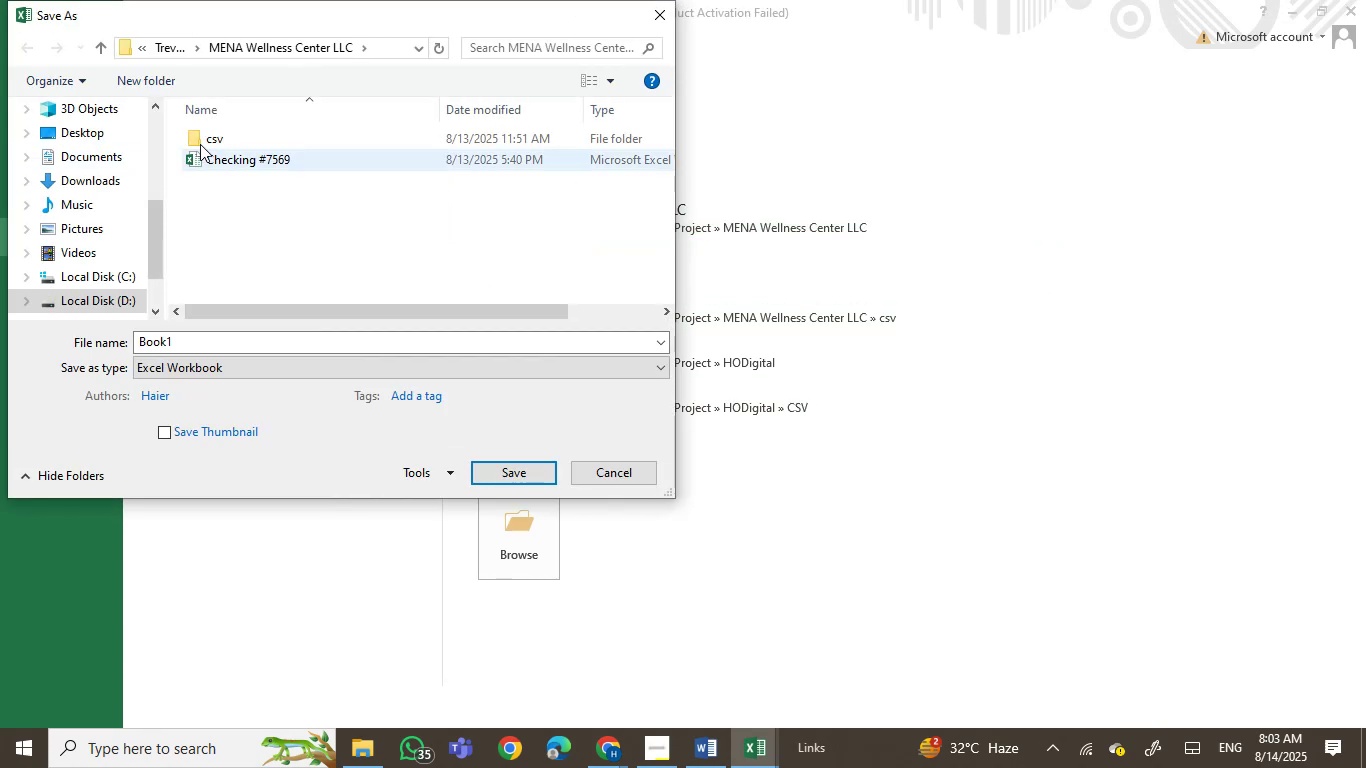 
left_click([162, 47])
 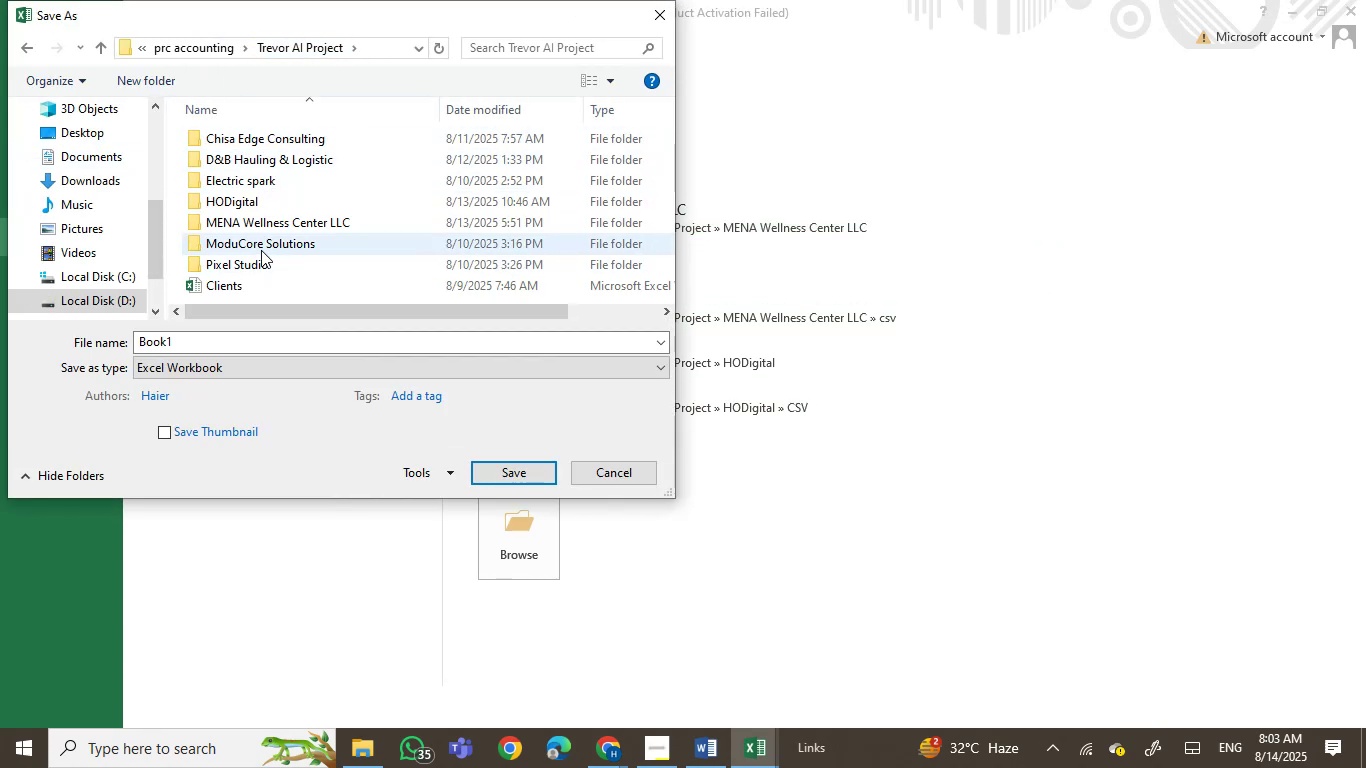 
double_click([255, 262])
 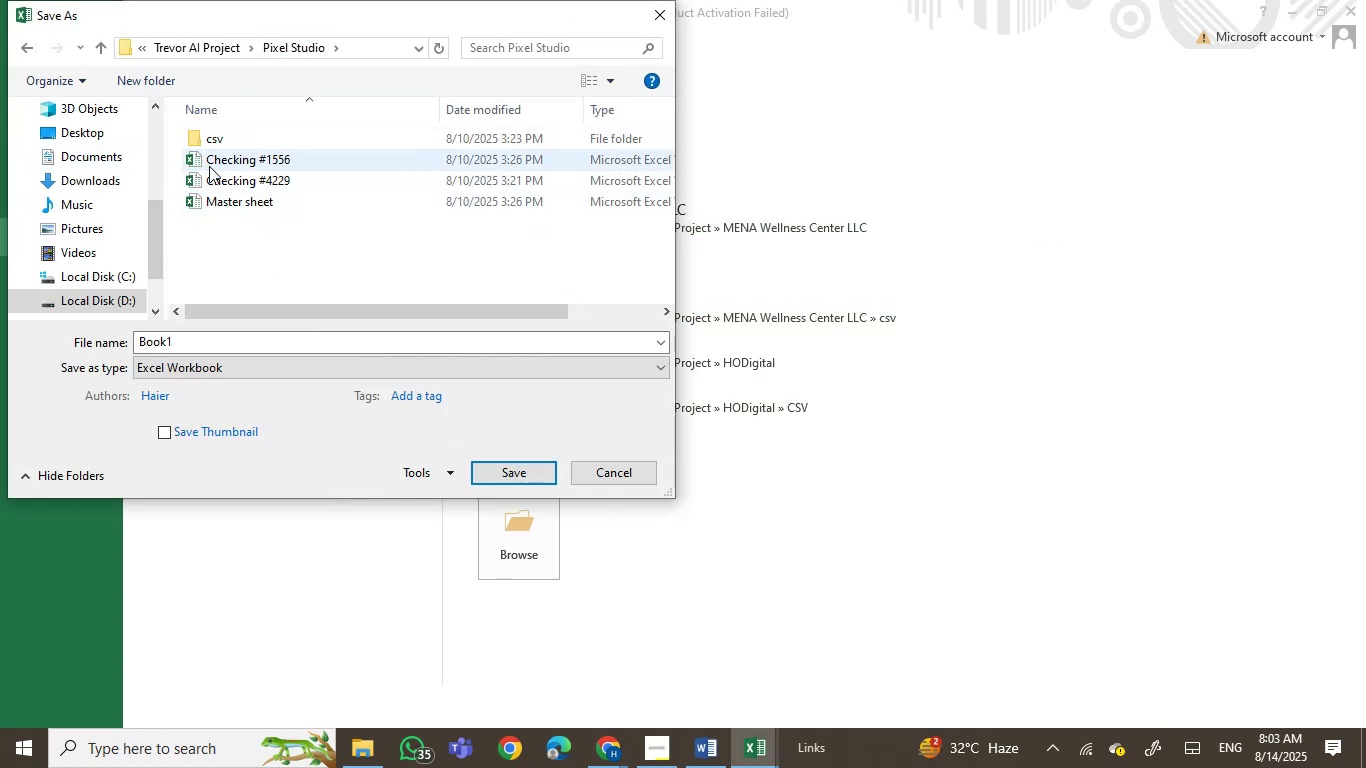 
double_click([213, 139])
 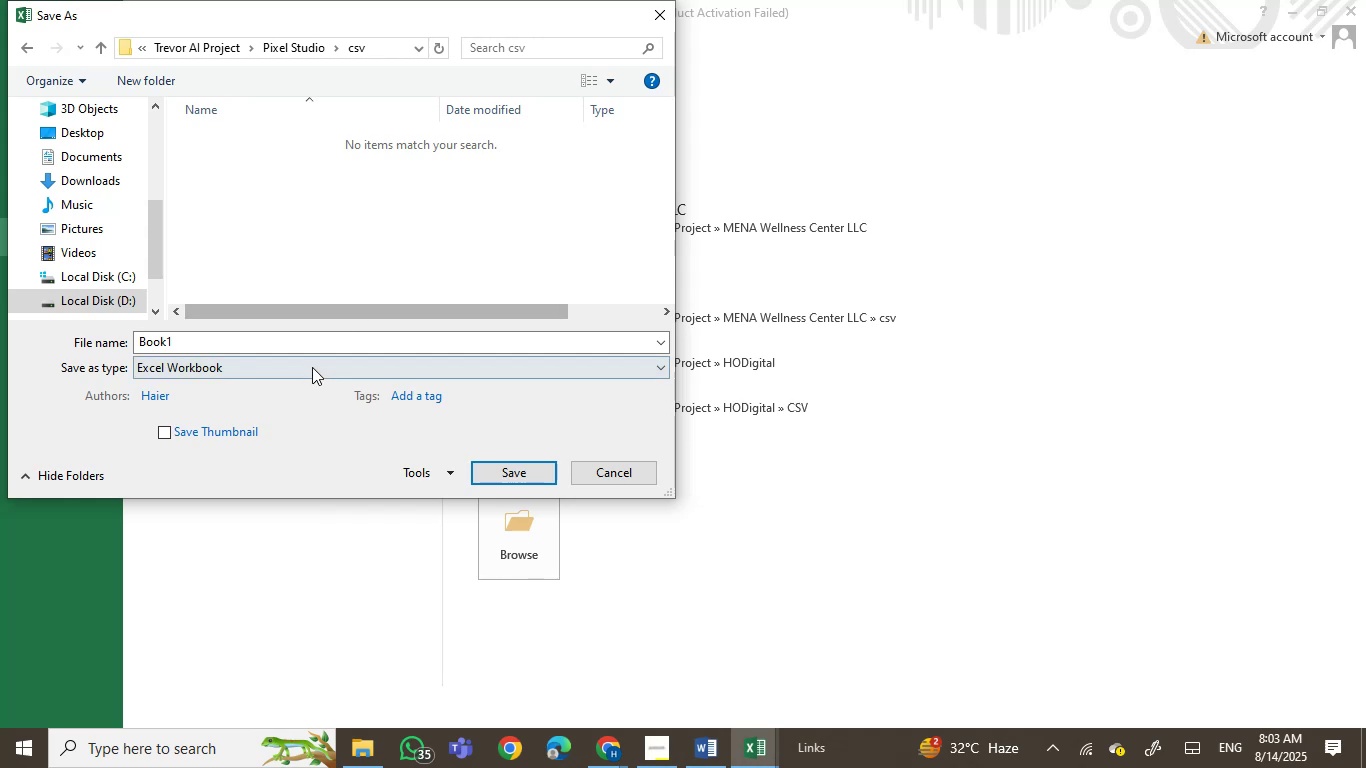 
left_click([304, 366])
 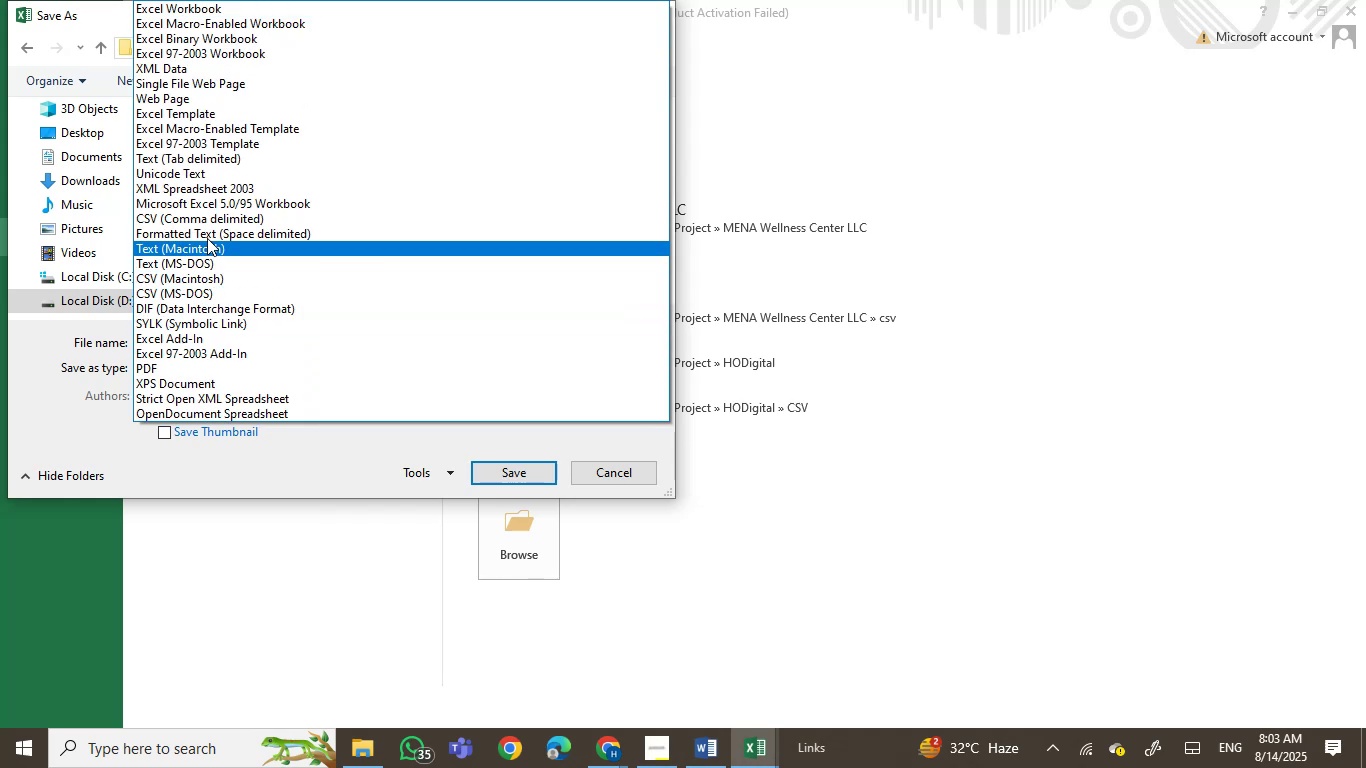 
left_click([220, 219])
 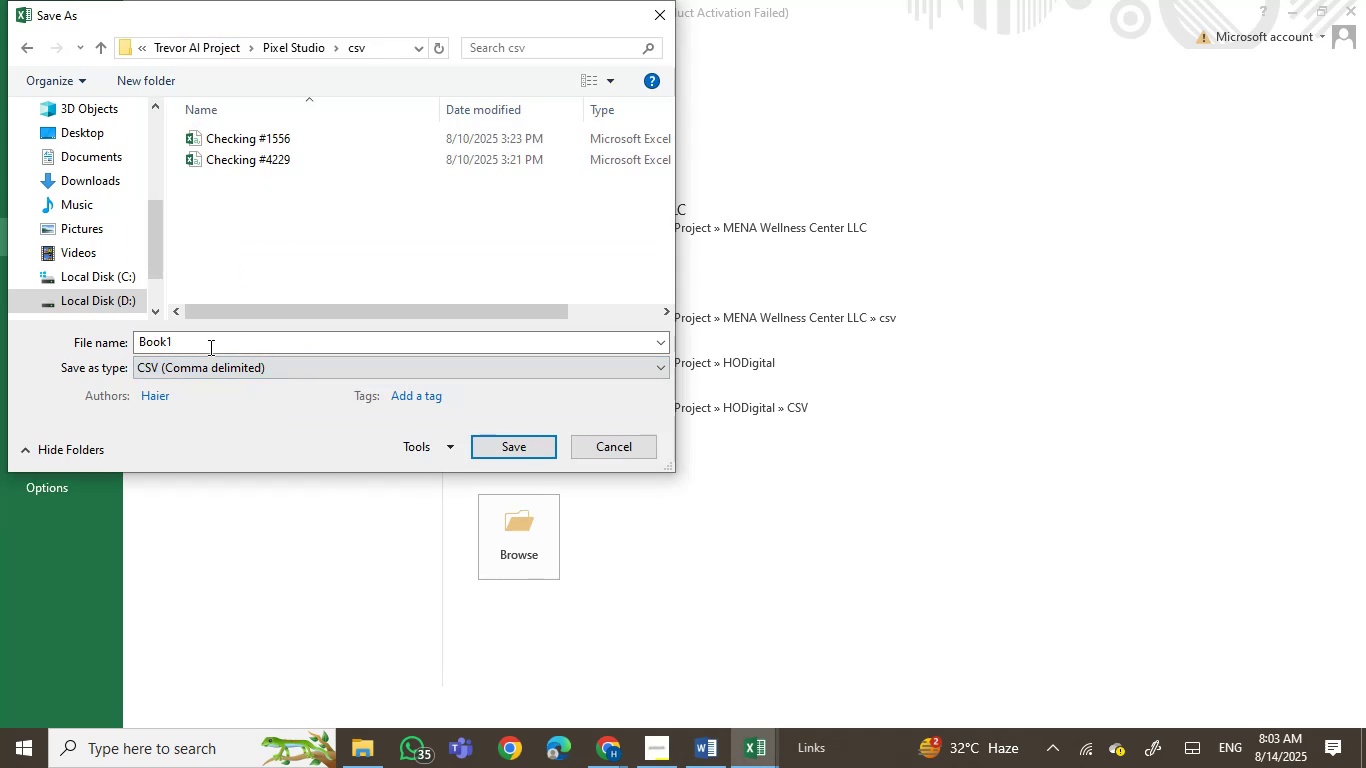 
left_click_drag(start_coordinate=[209, 347], to_coordinate=[58, 337])
 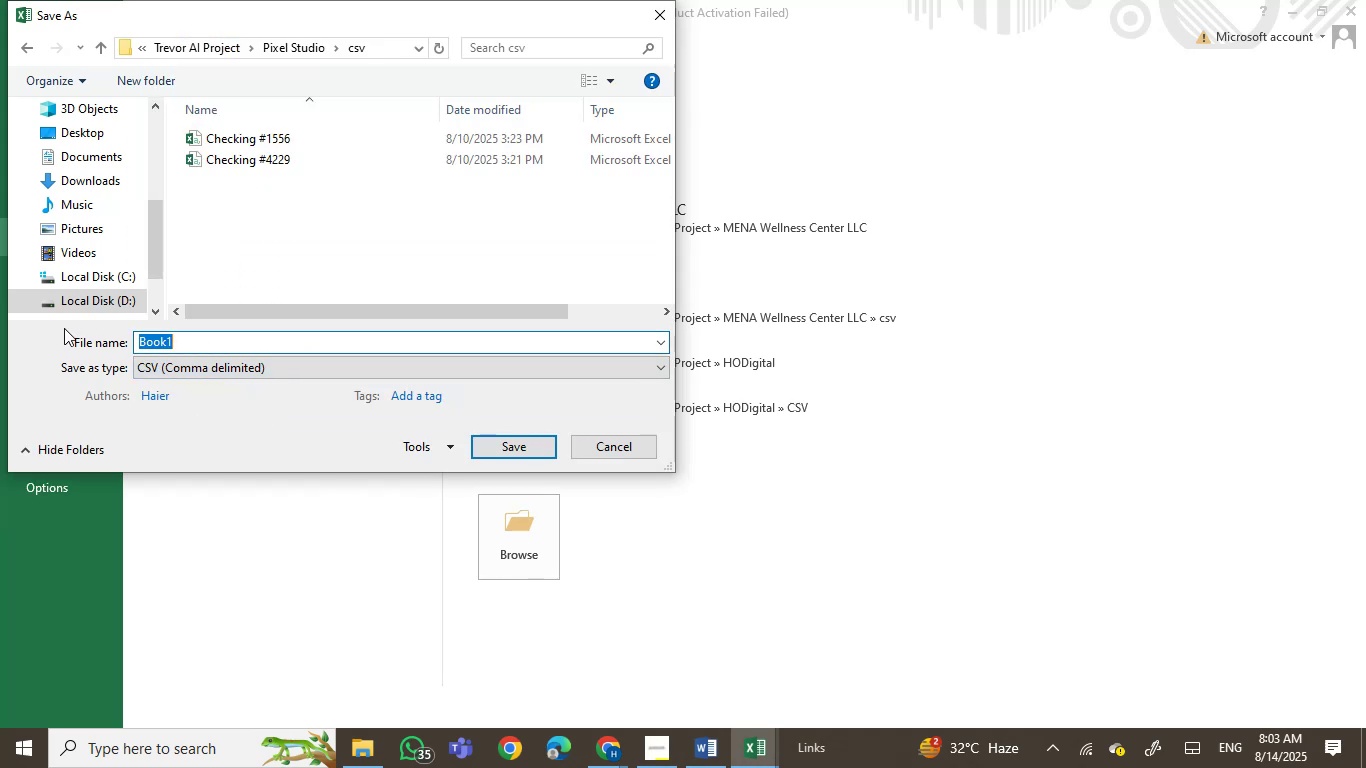 
type(Checking #4229 Deposits))
key(Backspace)
 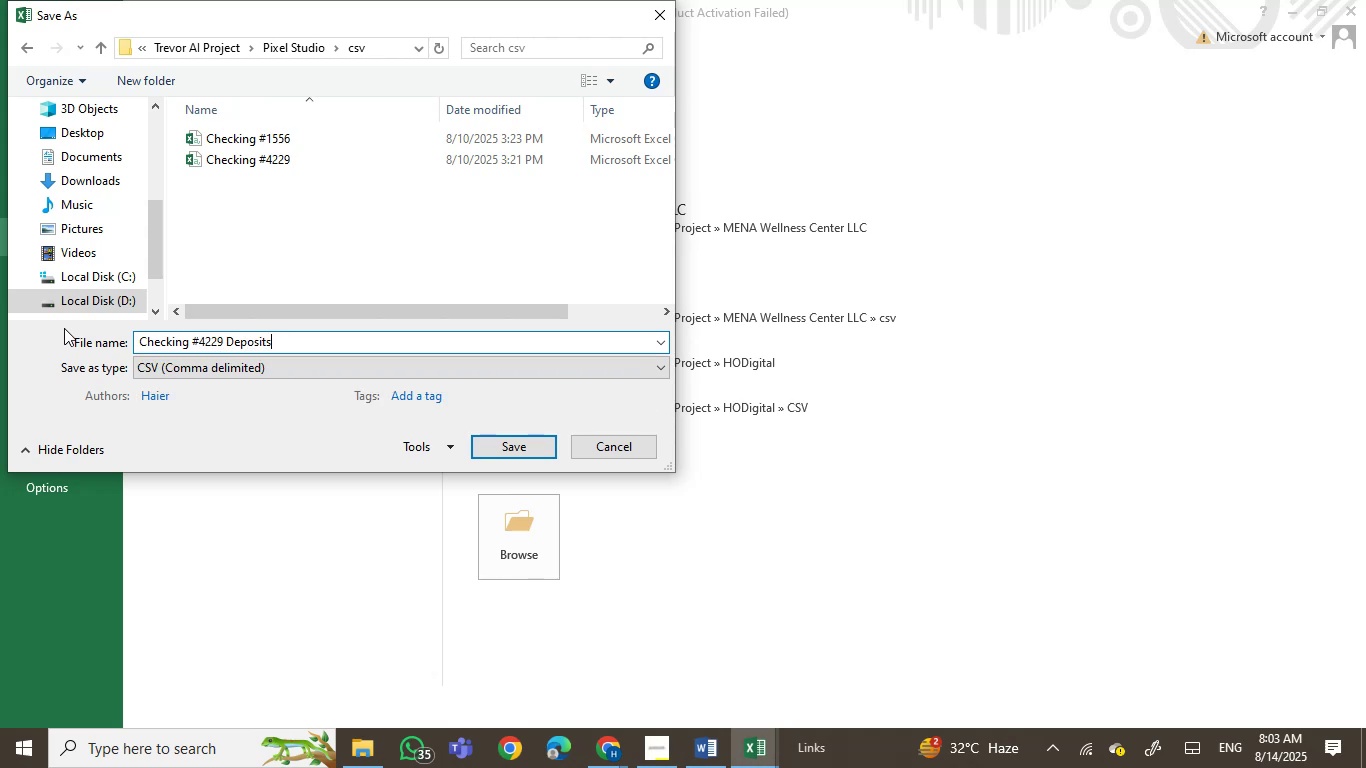 
key(Enter)
 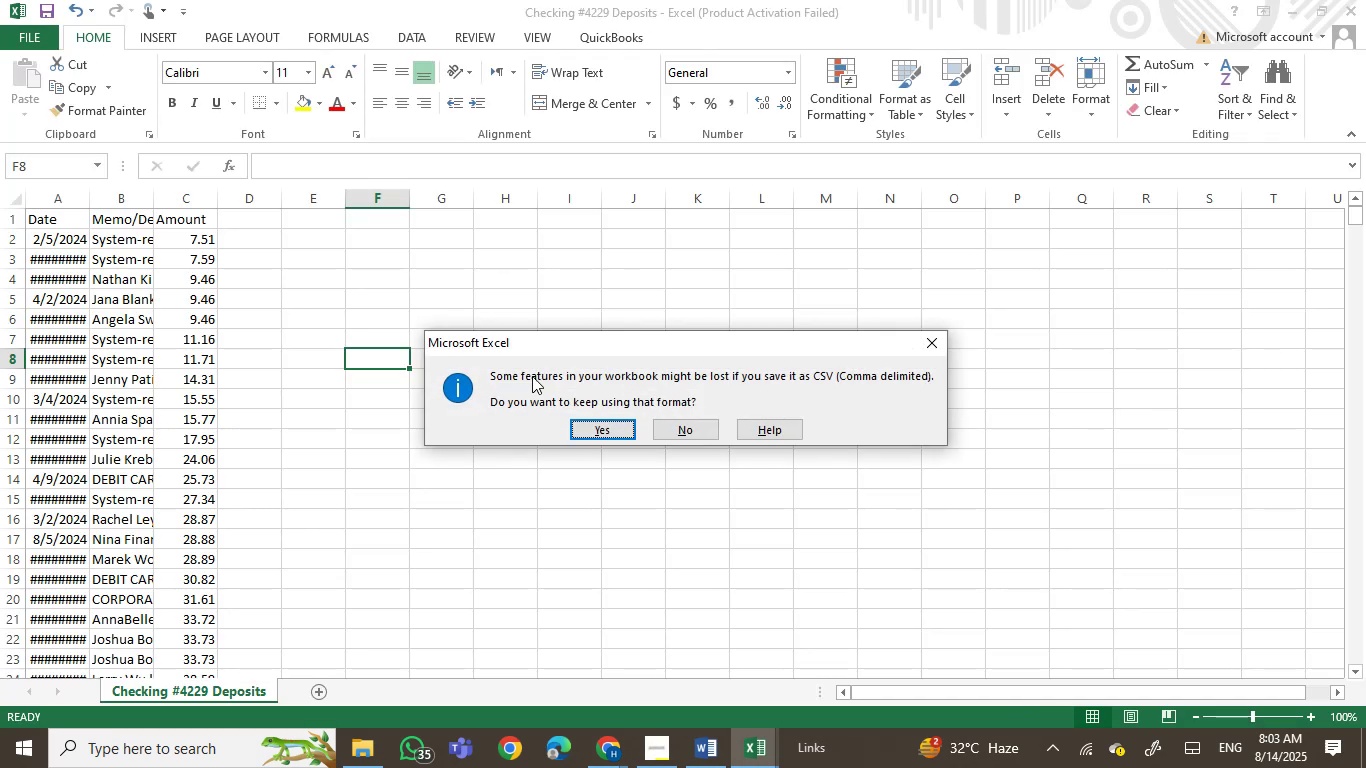 
left_click([606, 428])
 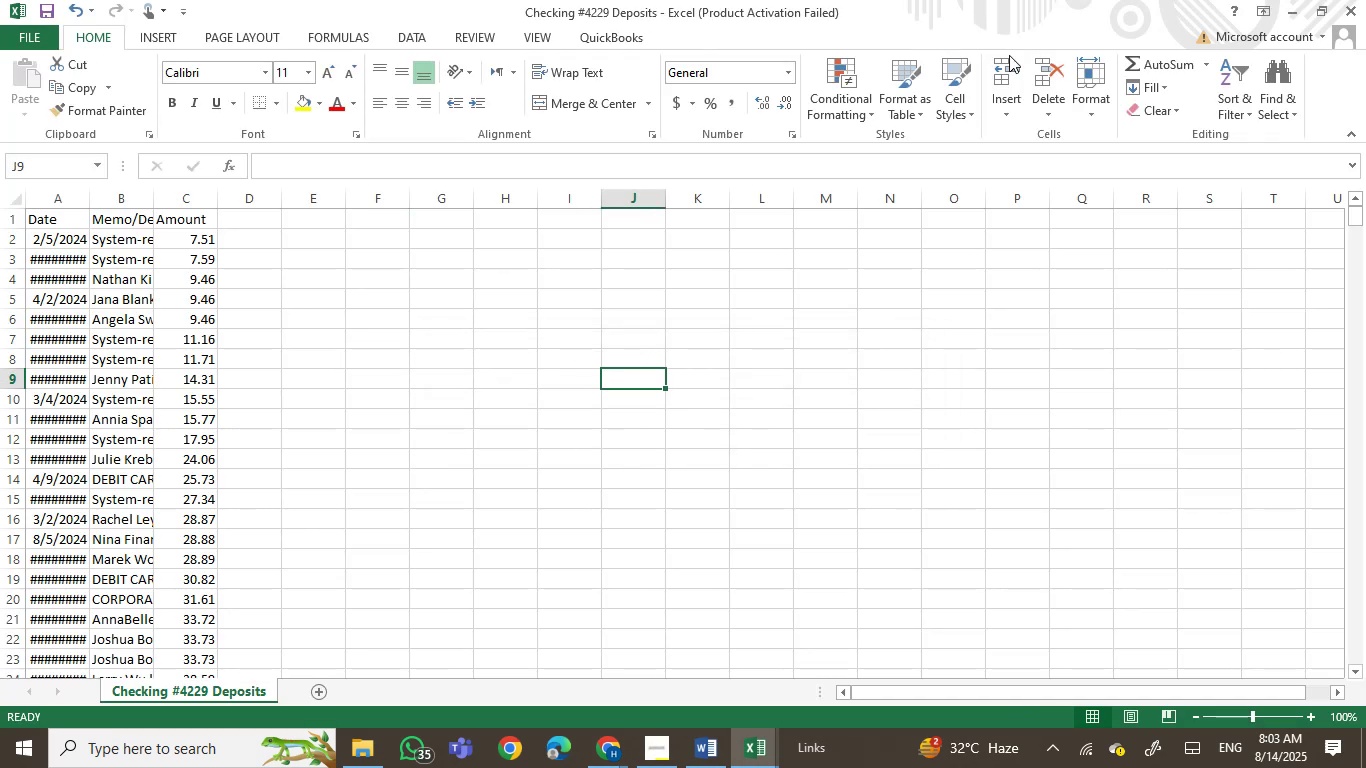 
left_click([1360, 4])
 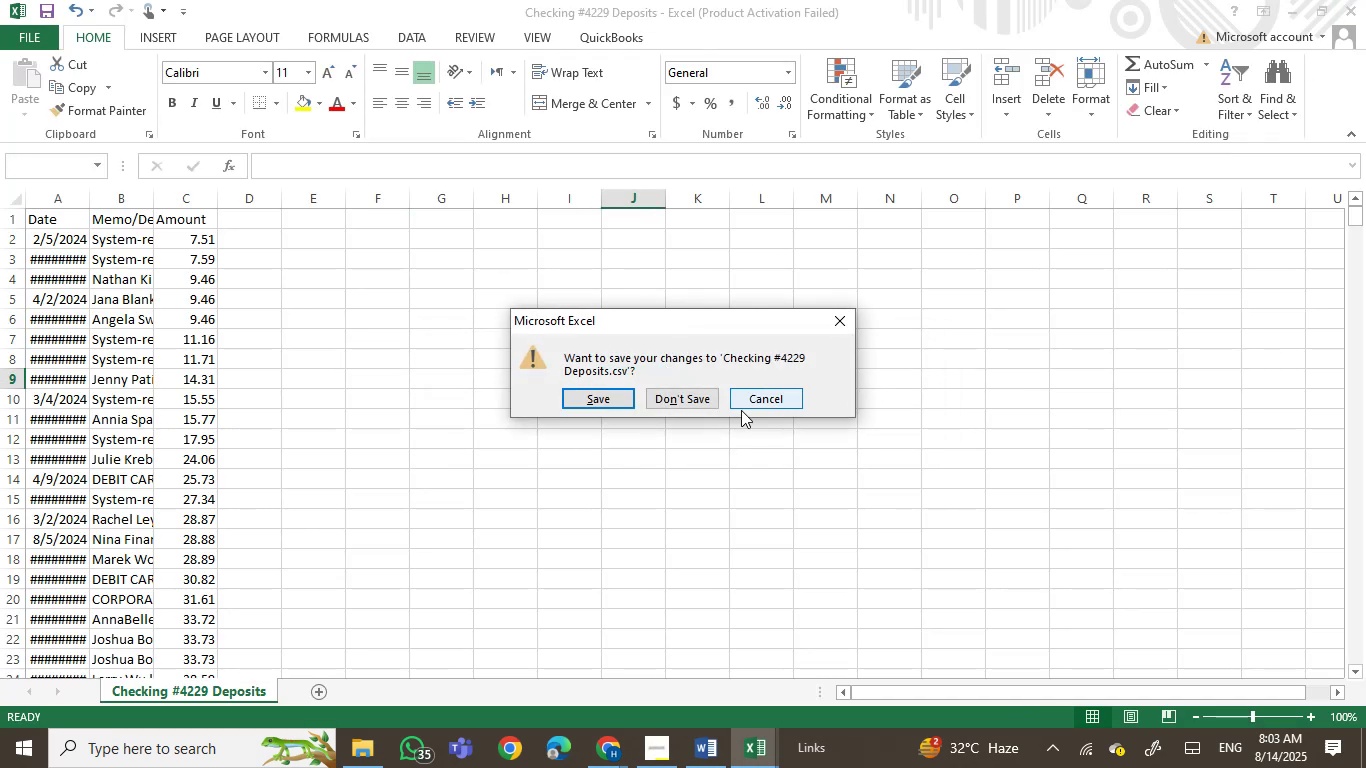 
left_click([701, 411])
 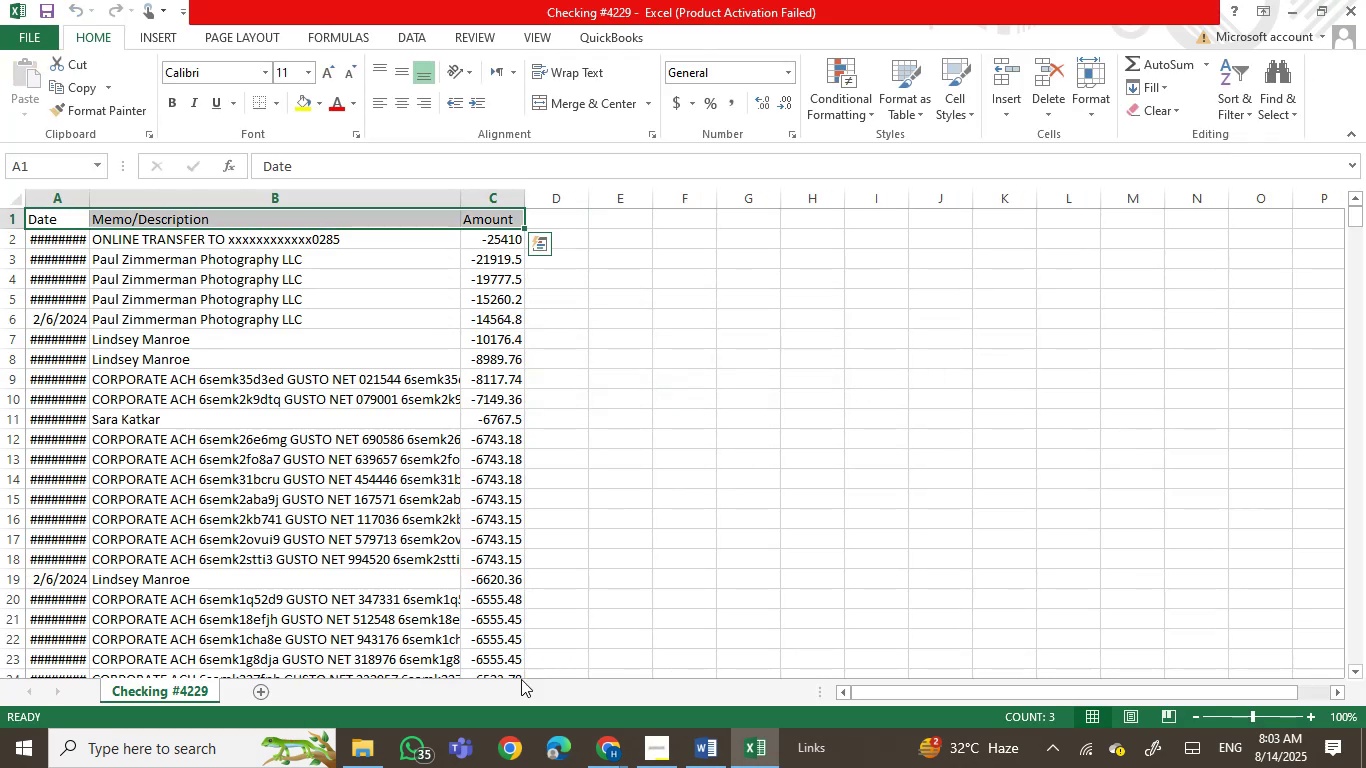 
left_click([796, 572])
 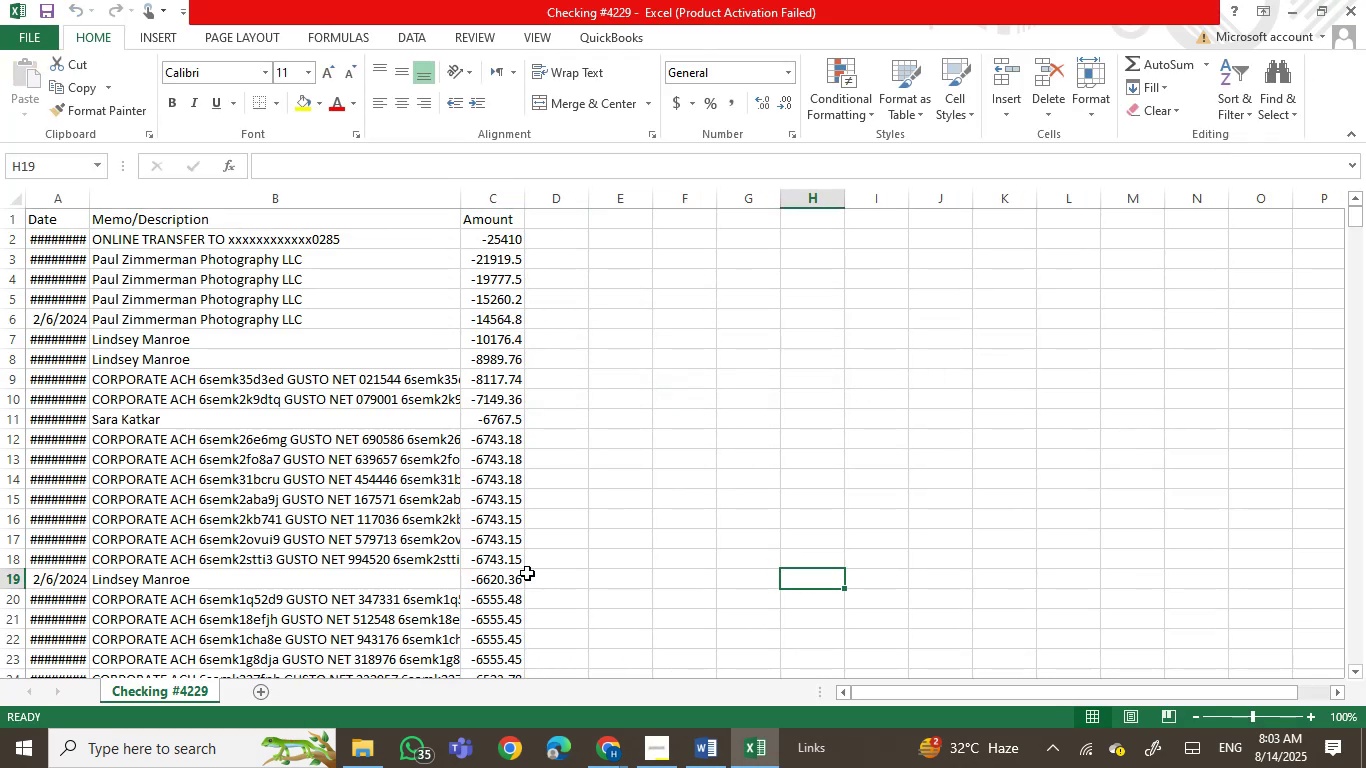 
scroll: coordinate [1280, 547], scroll_direction: down, amount: 161.0
 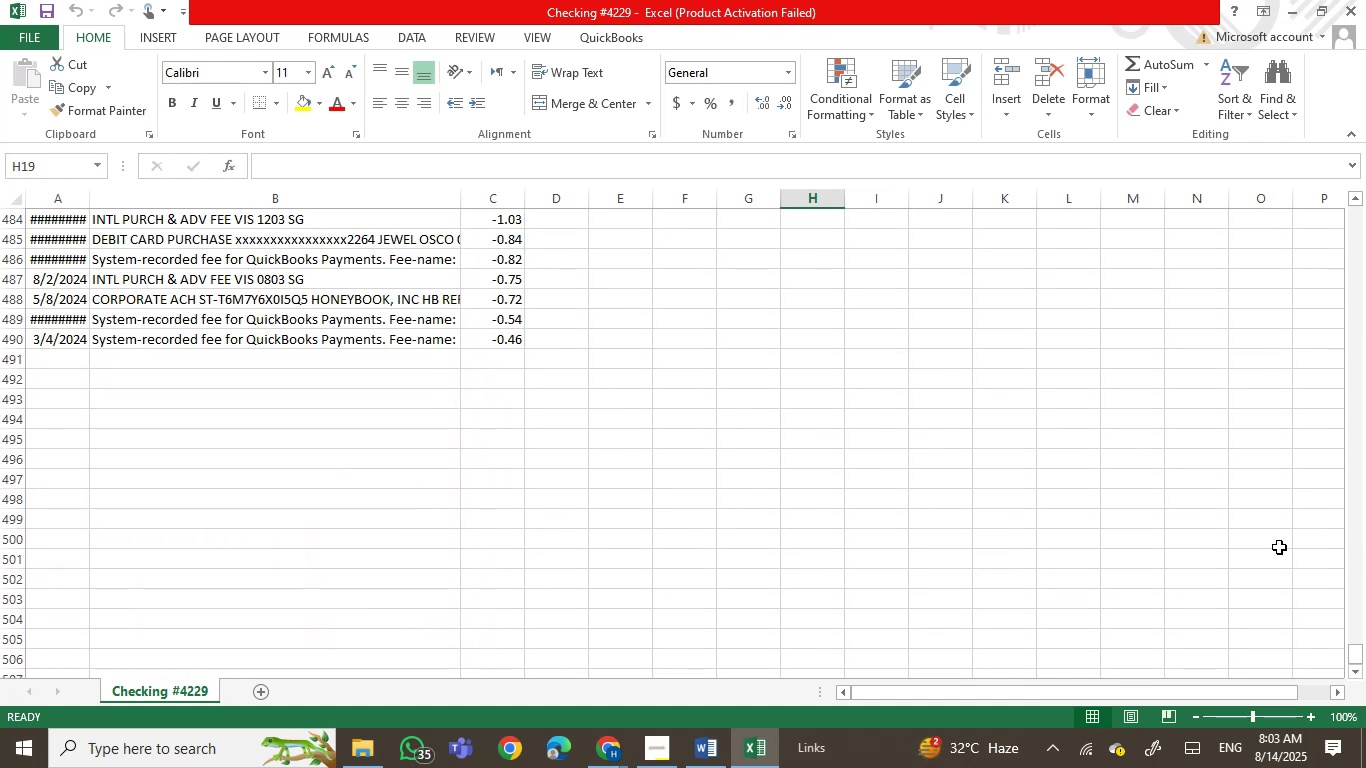 
left_click([1230, 530])
 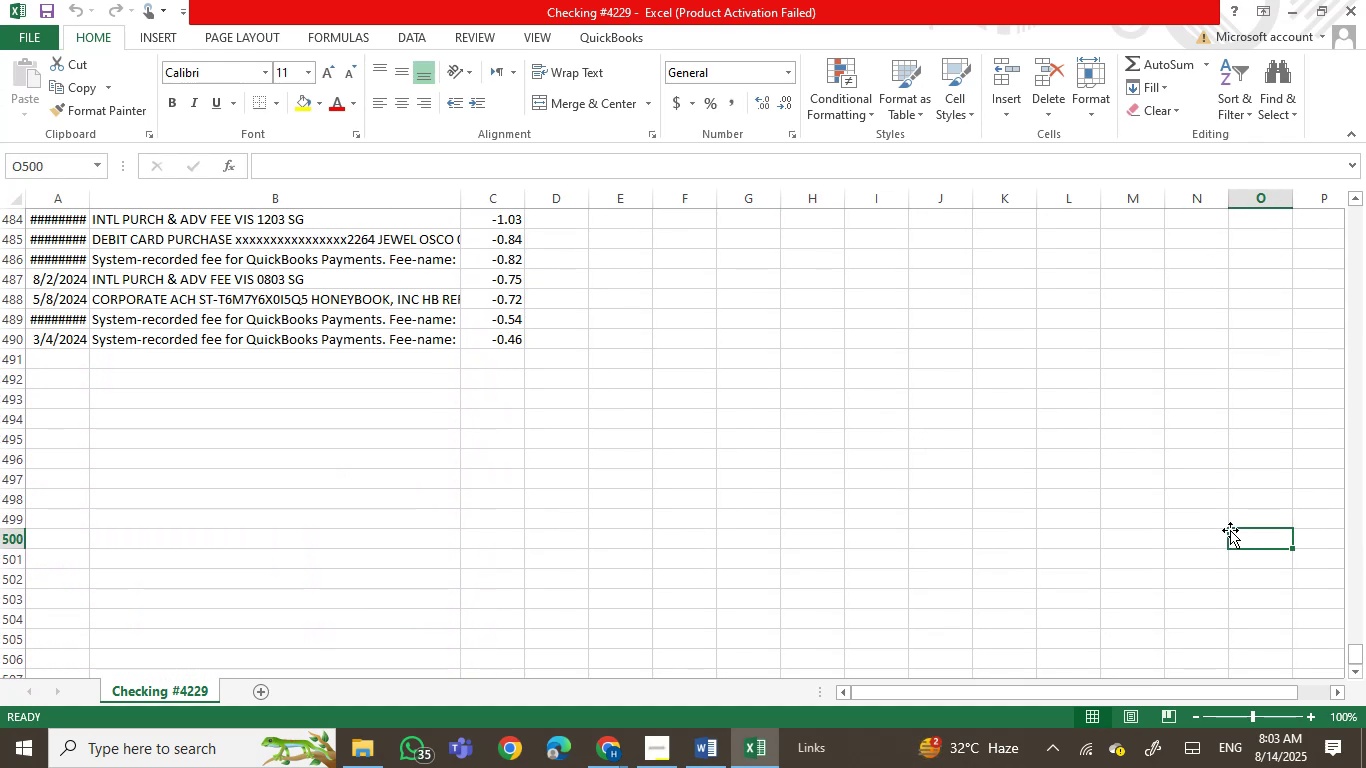 
key(Control+S)
 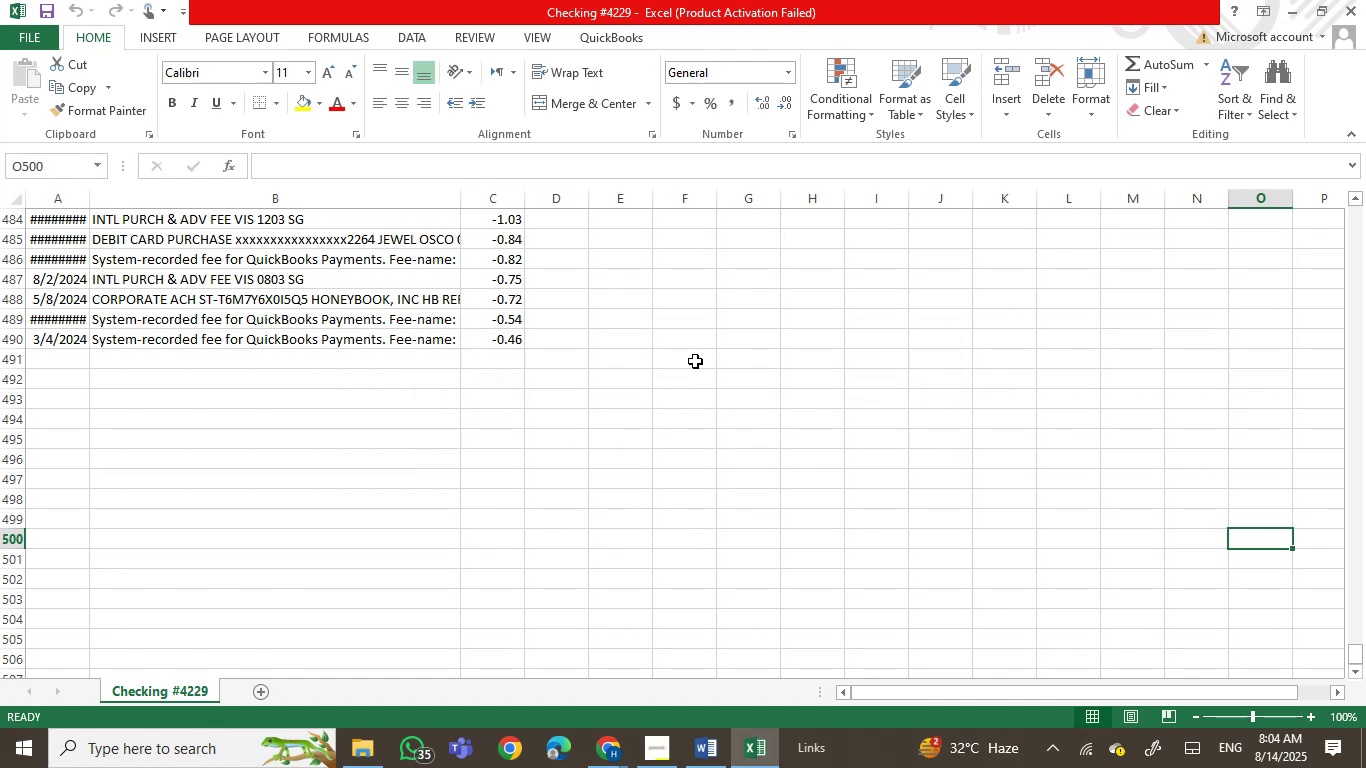 
left_click([1365, 0])
 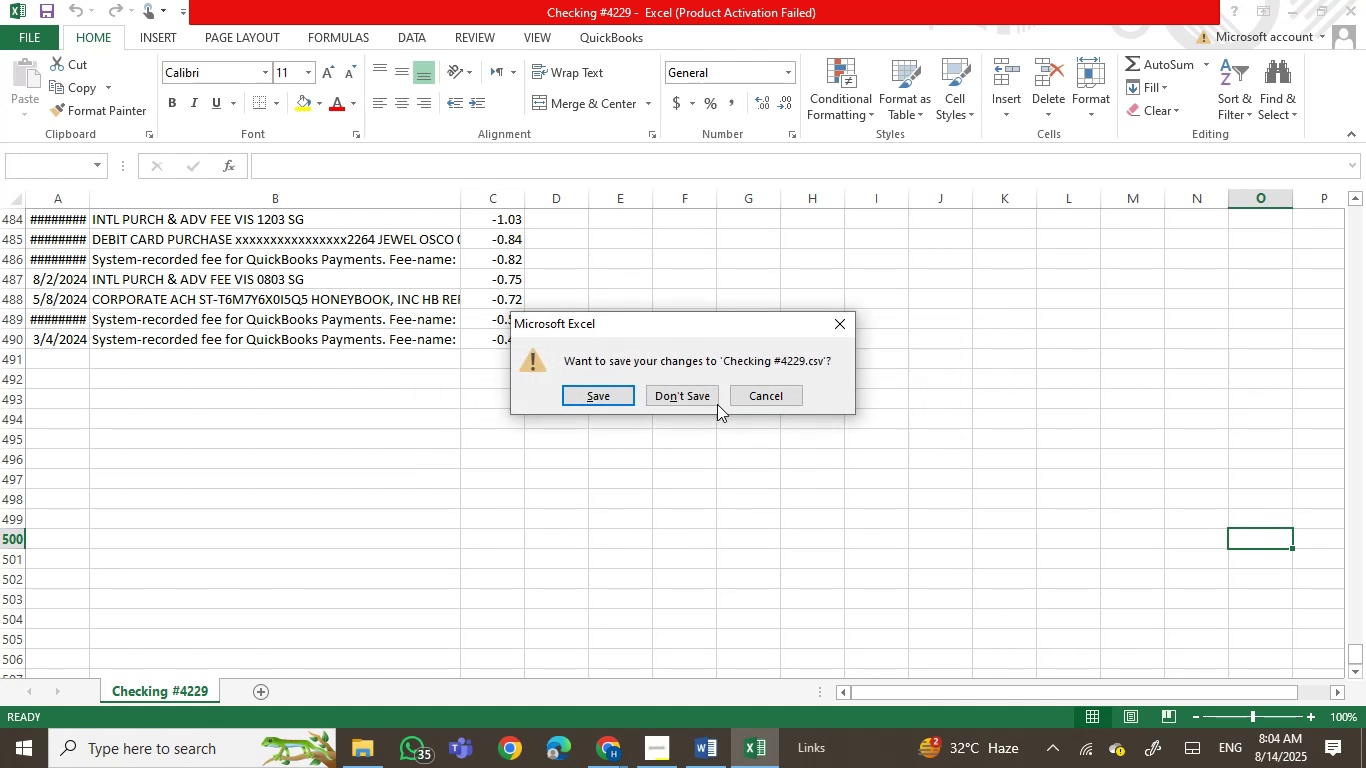 
left_click([696, 395])
 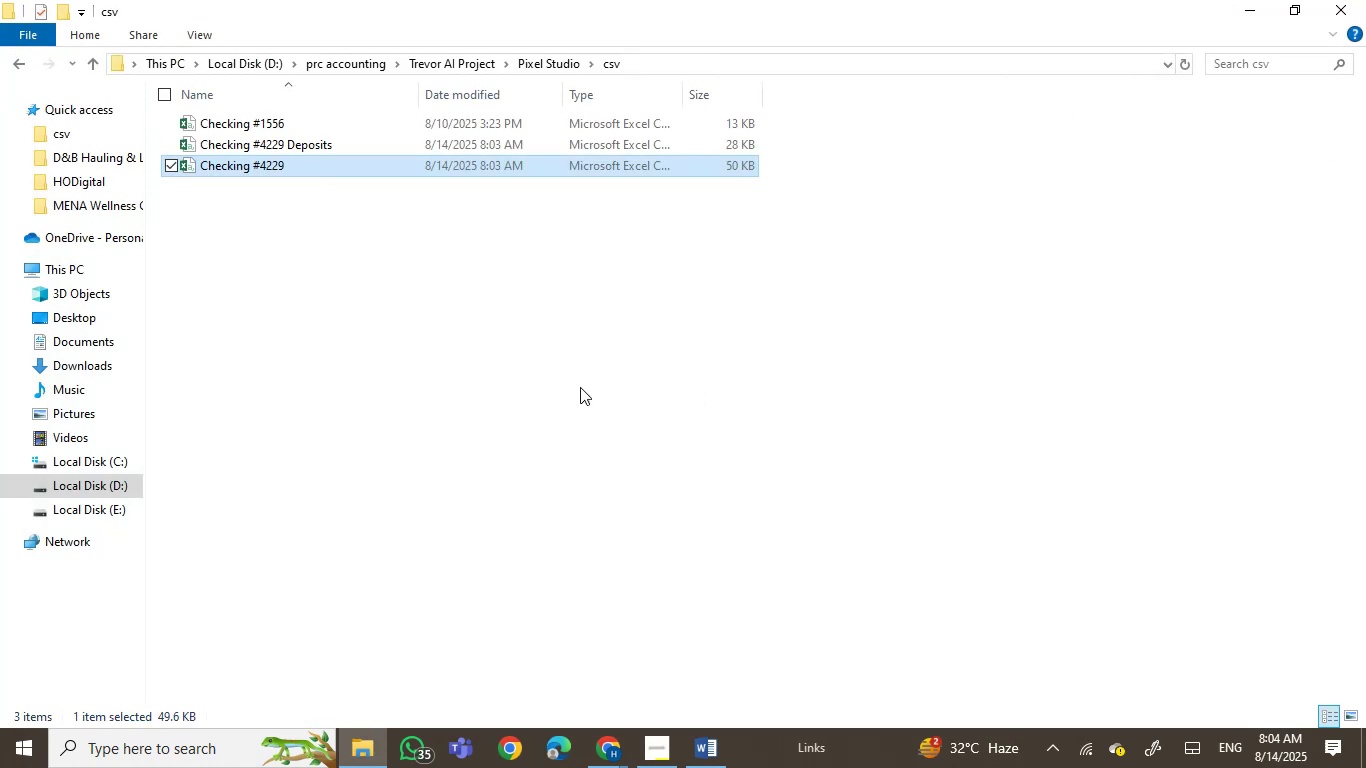 
left_click([358, 284])
 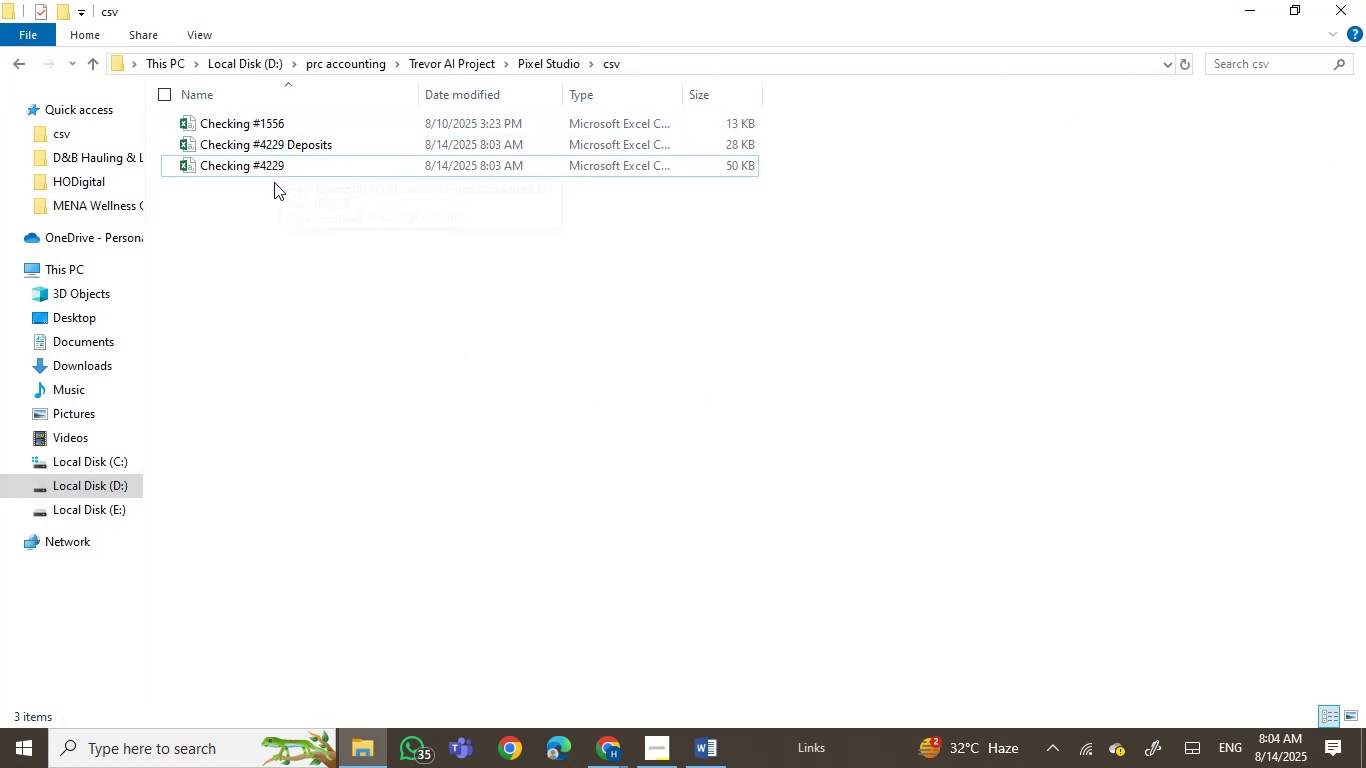 
left_click([307, 165])
 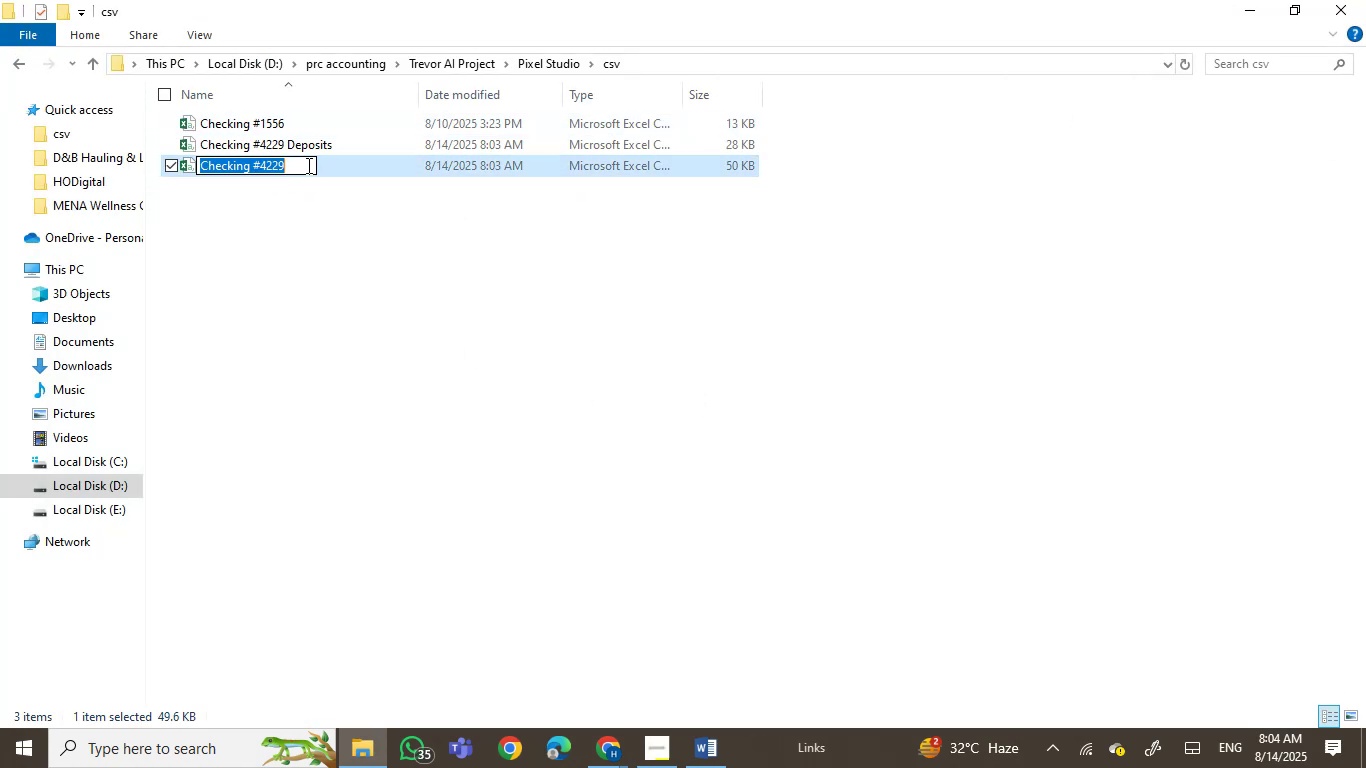 
left_click([307, 165])
 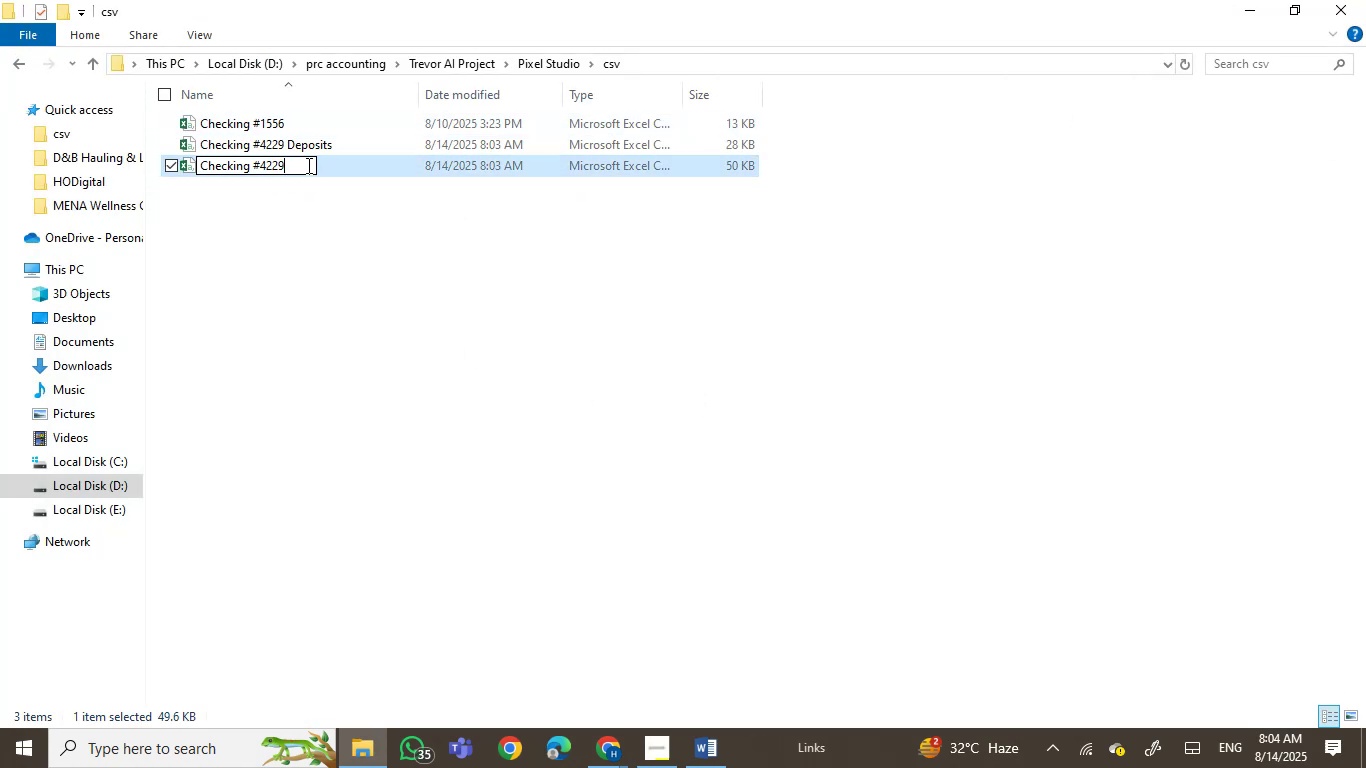 
type( Withdrawals)
 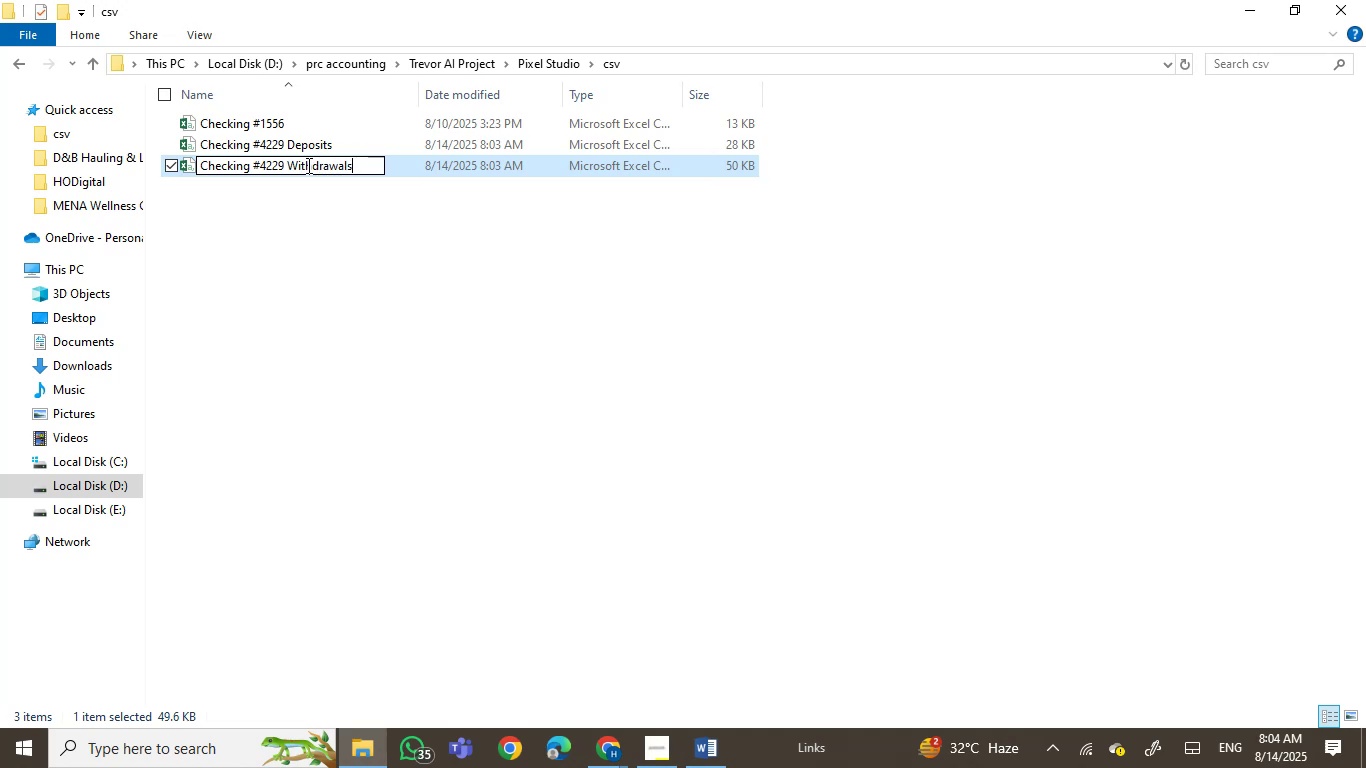 
key(Enter)
 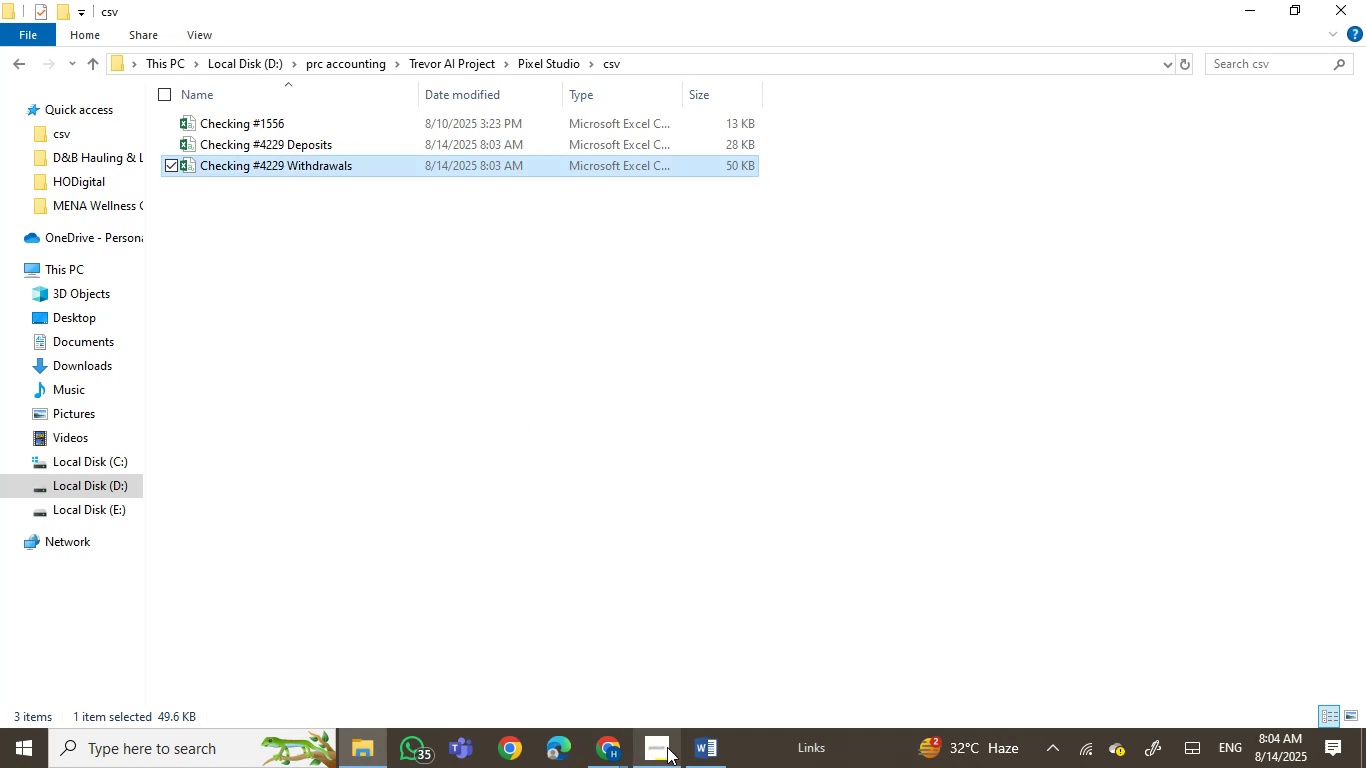 
left_click([610, 751])
 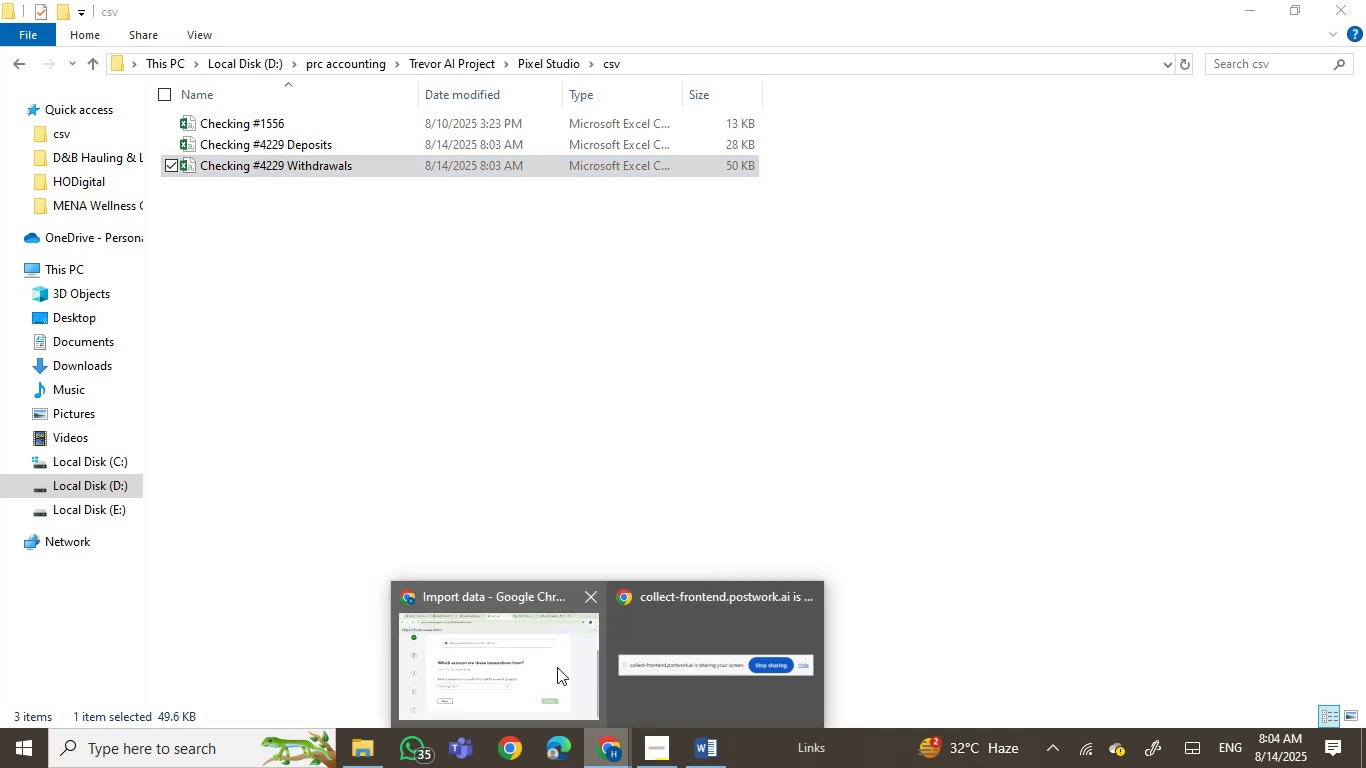 
left_click([544, 652])
 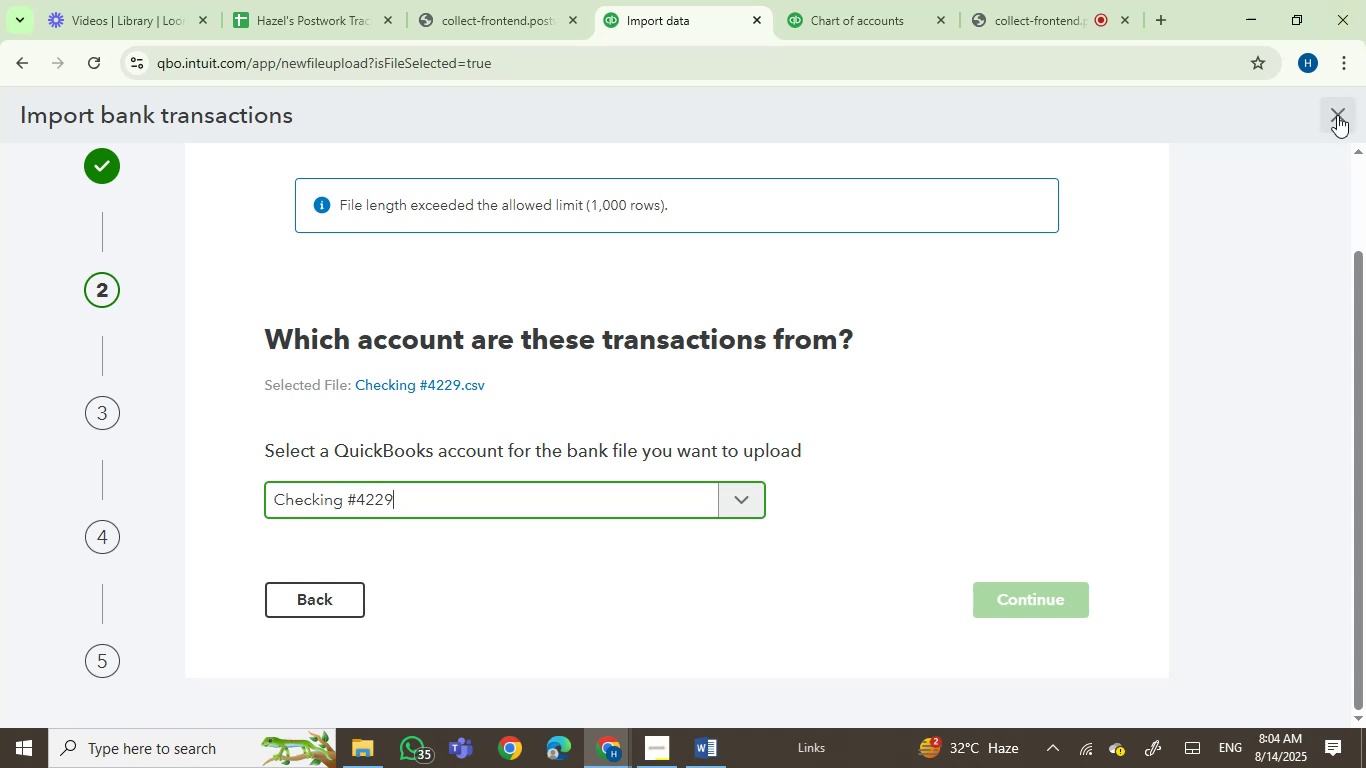 
wait(8.31)
 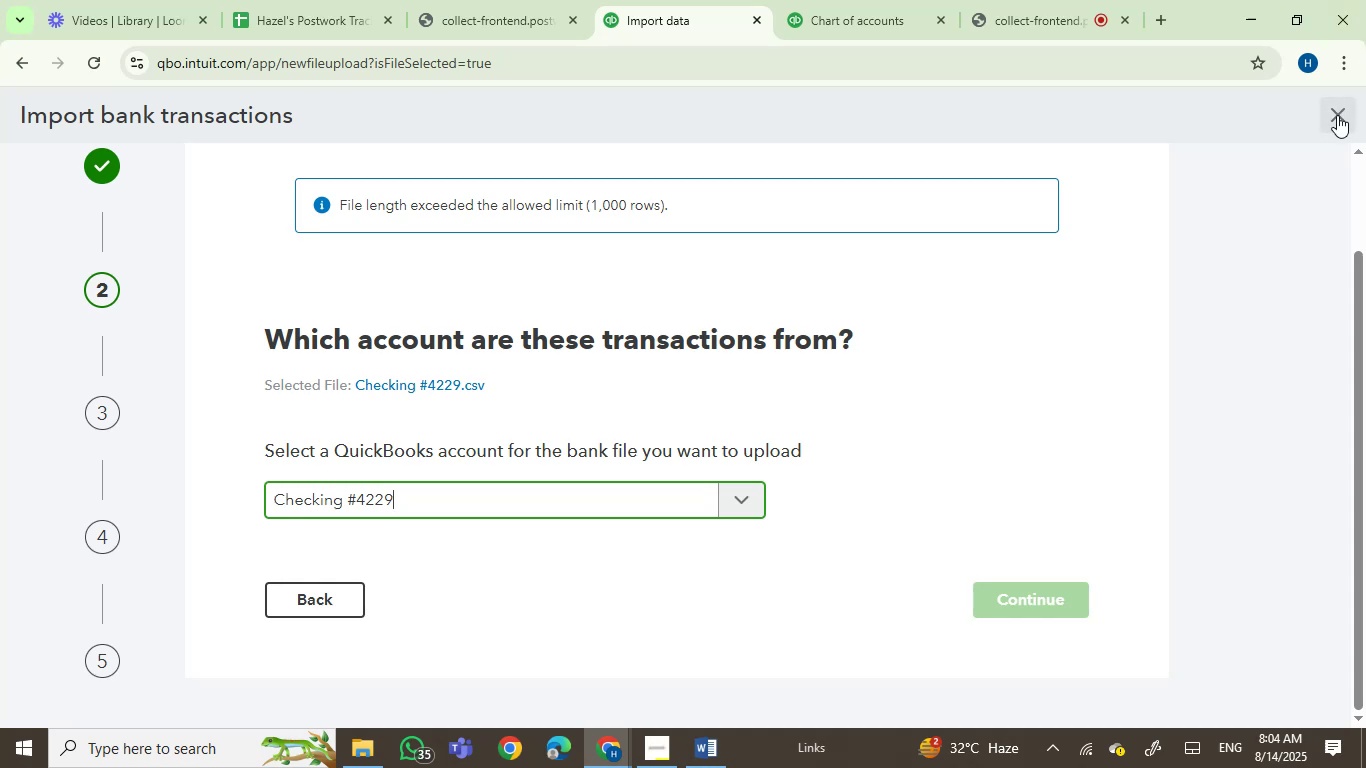 
scroll: coordinate [1080, 356], scroll_direction: up, amount: 1.0
 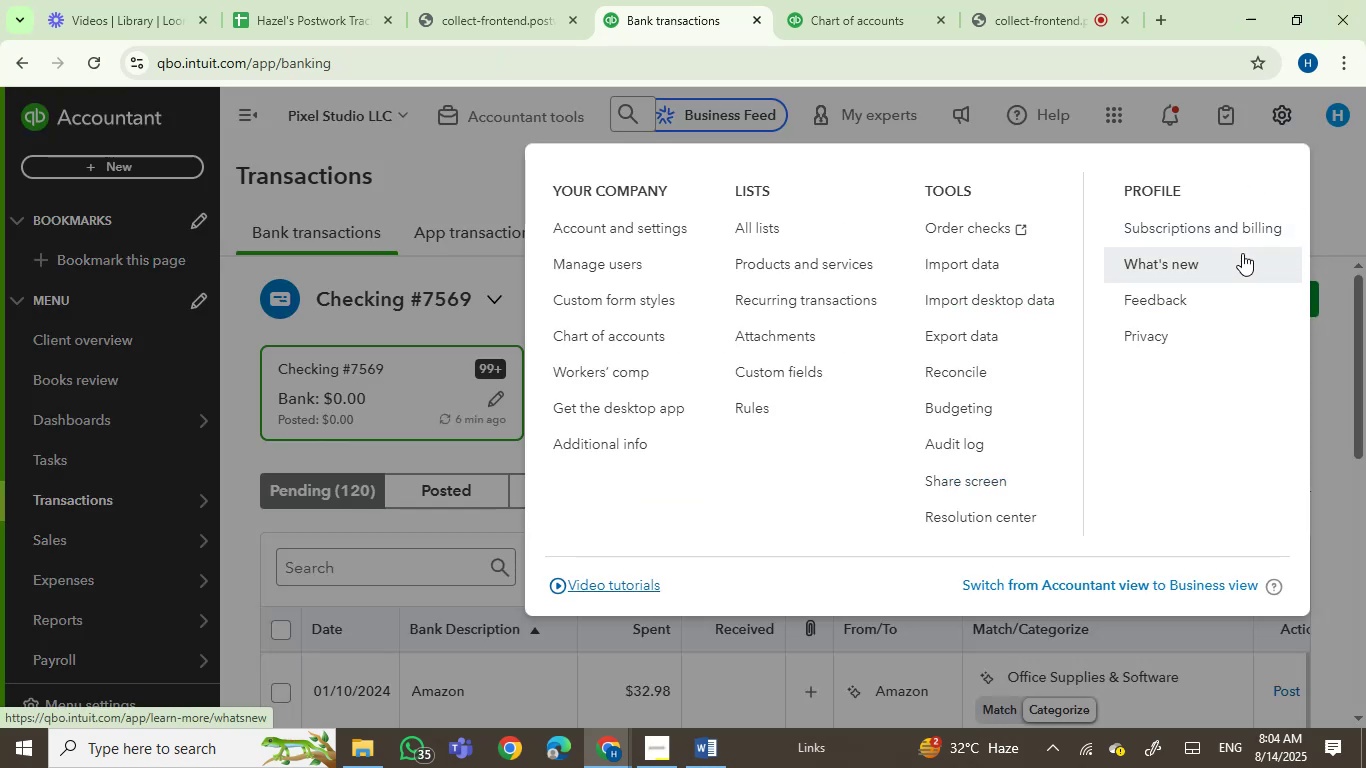 
left_click([960, 262])
 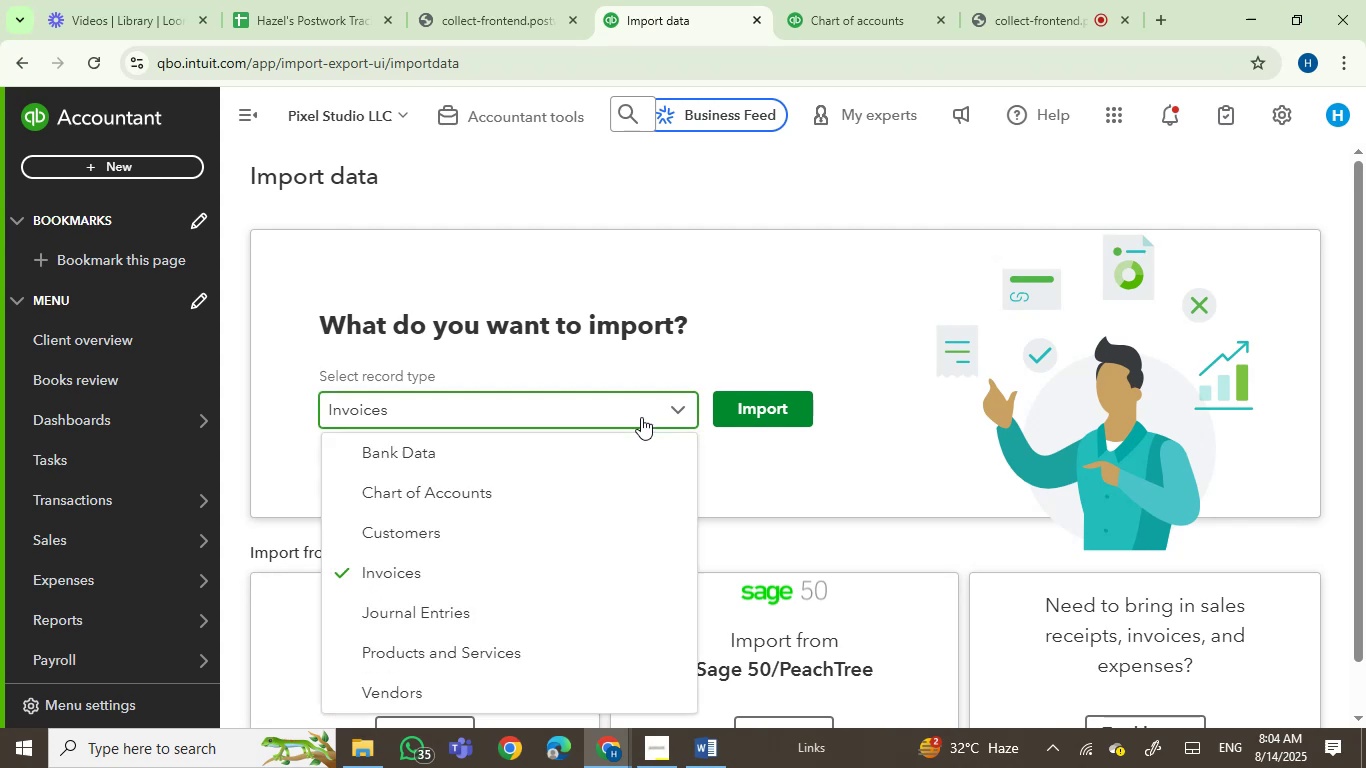 
left_click([582, 458])
 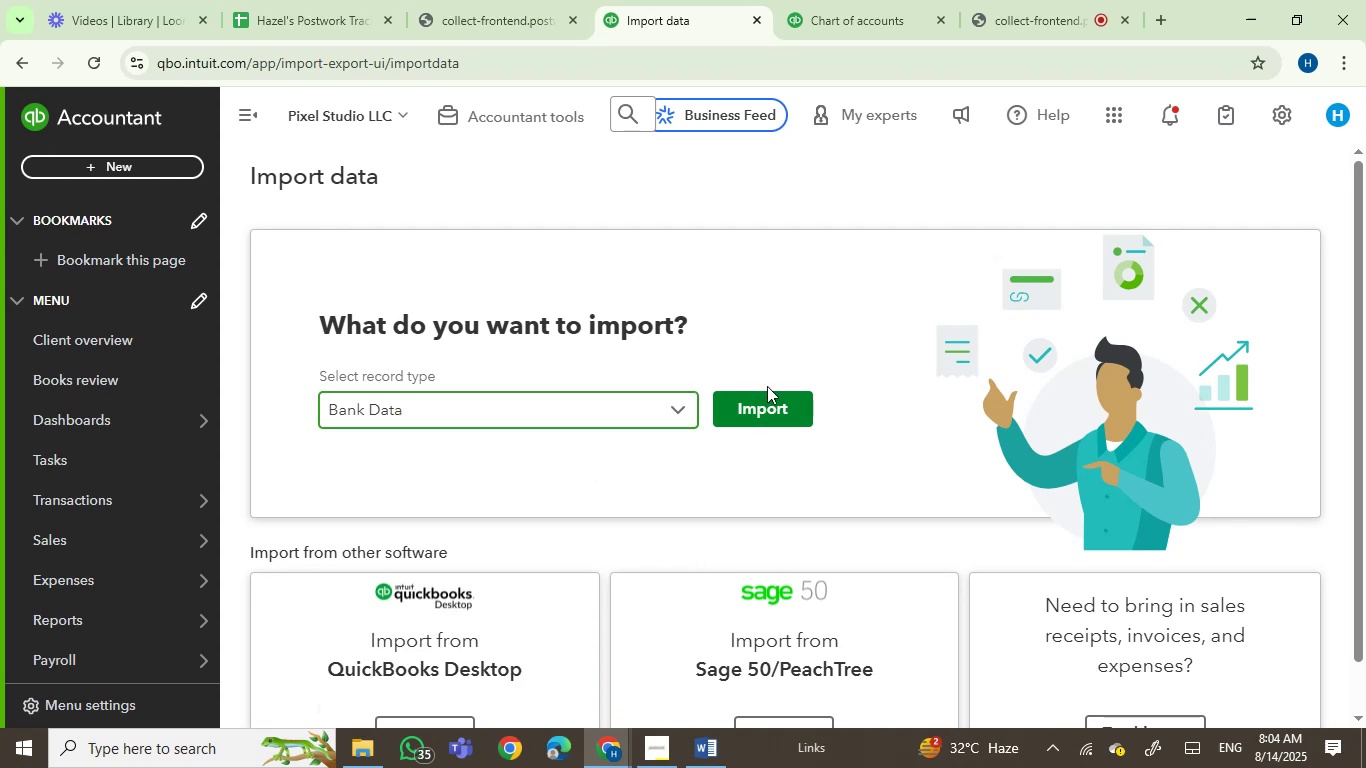 
left_click([768, 386])
 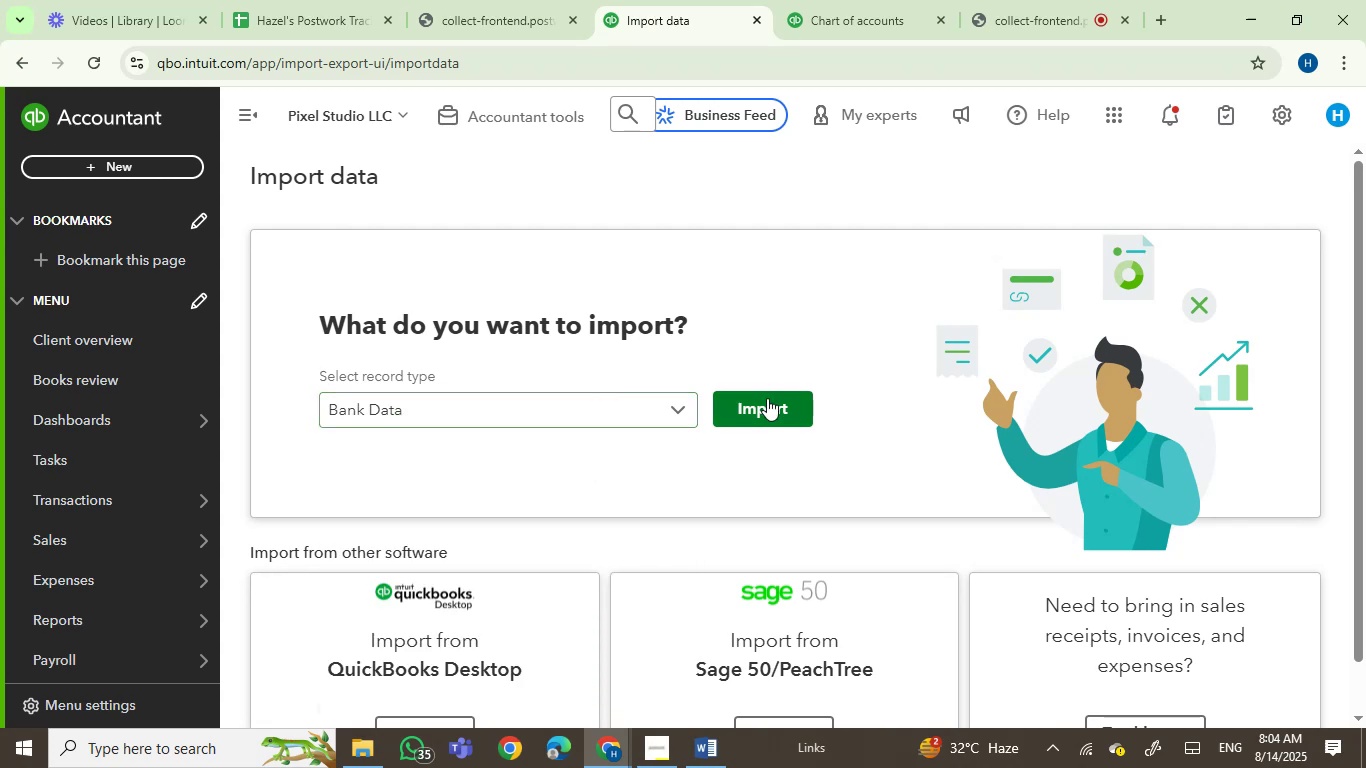 
mouse_move([775, 433])
 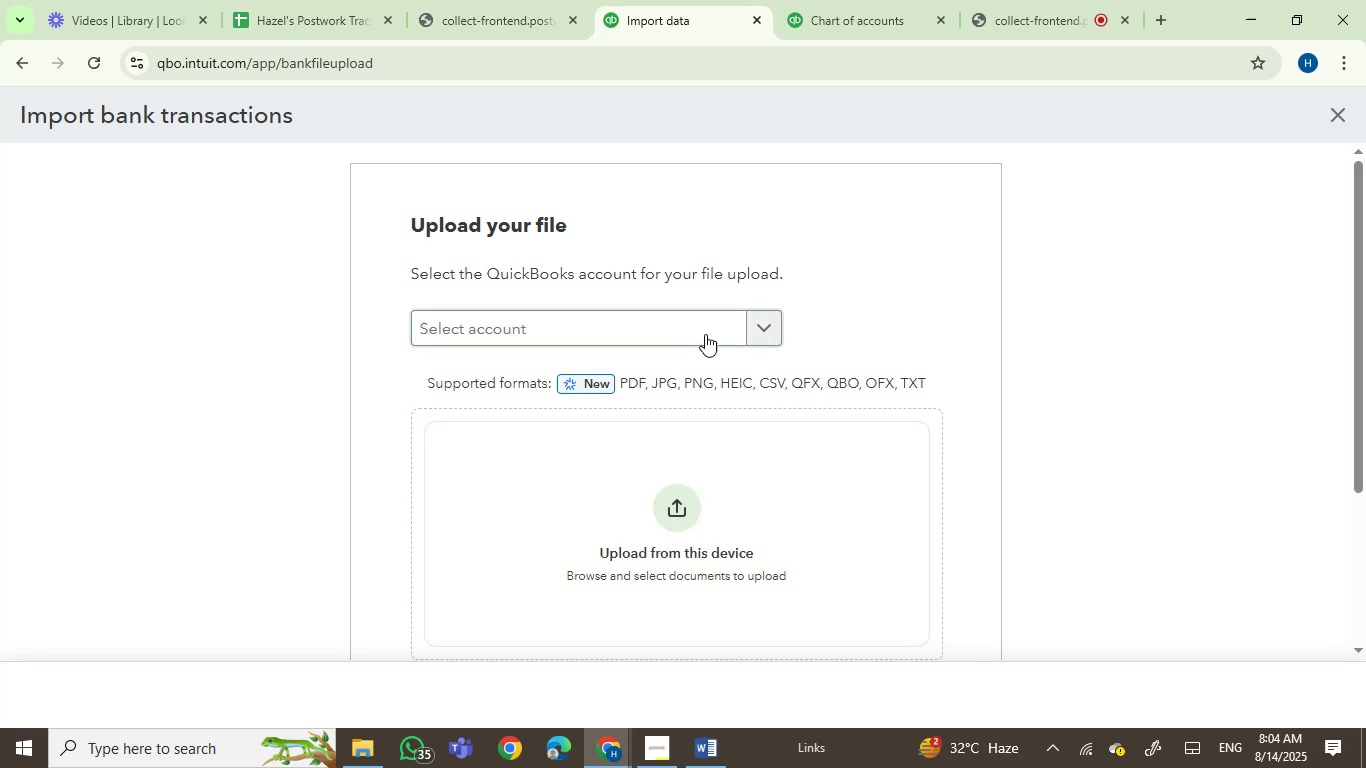 
left_click([706, 334])
 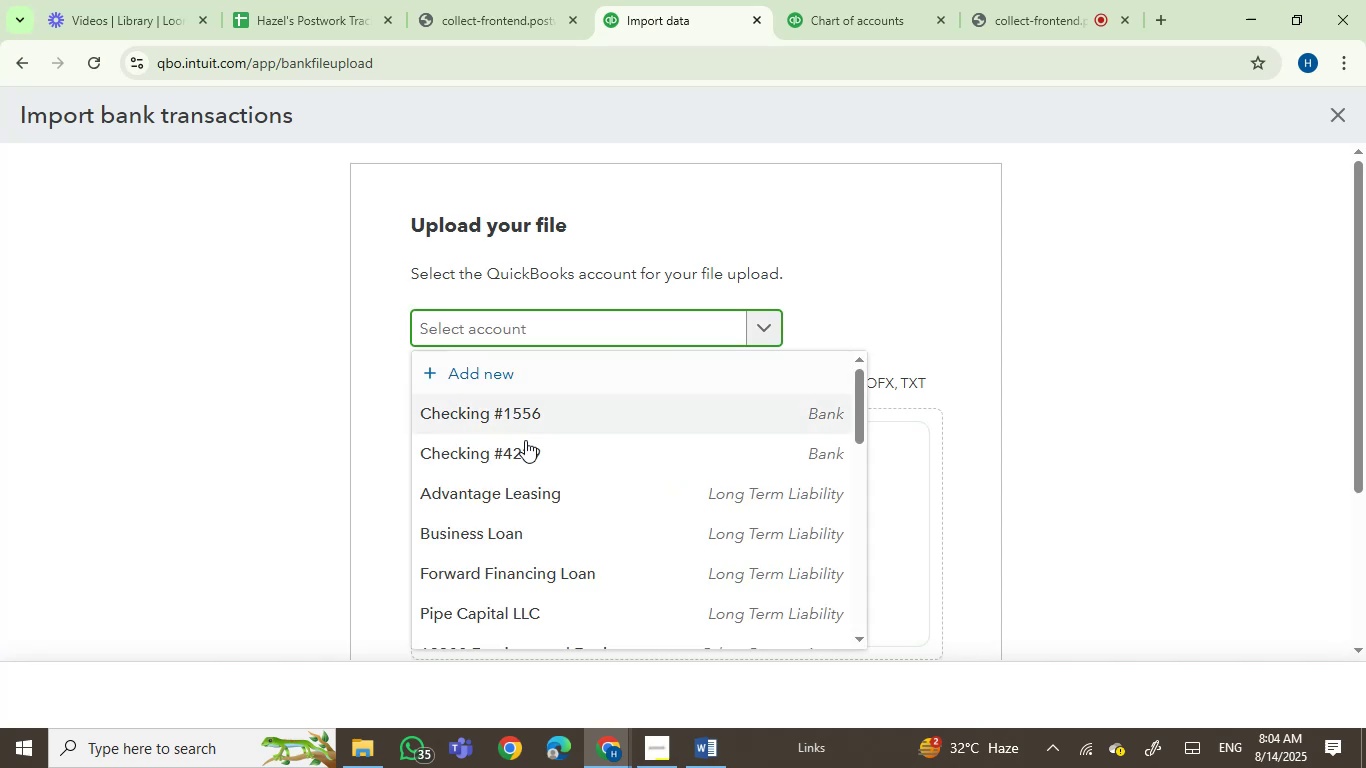 
left_click([510, 460])
 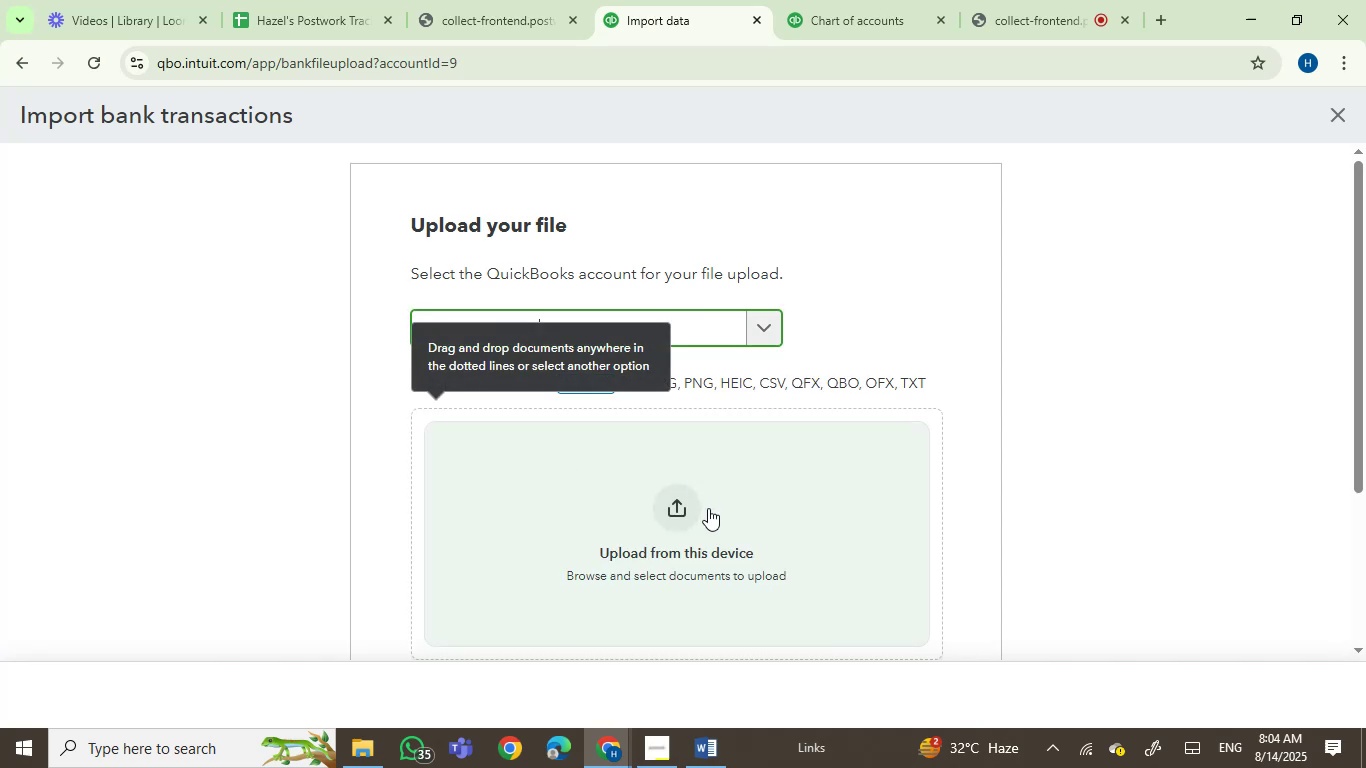 
left_click([666, 507])
 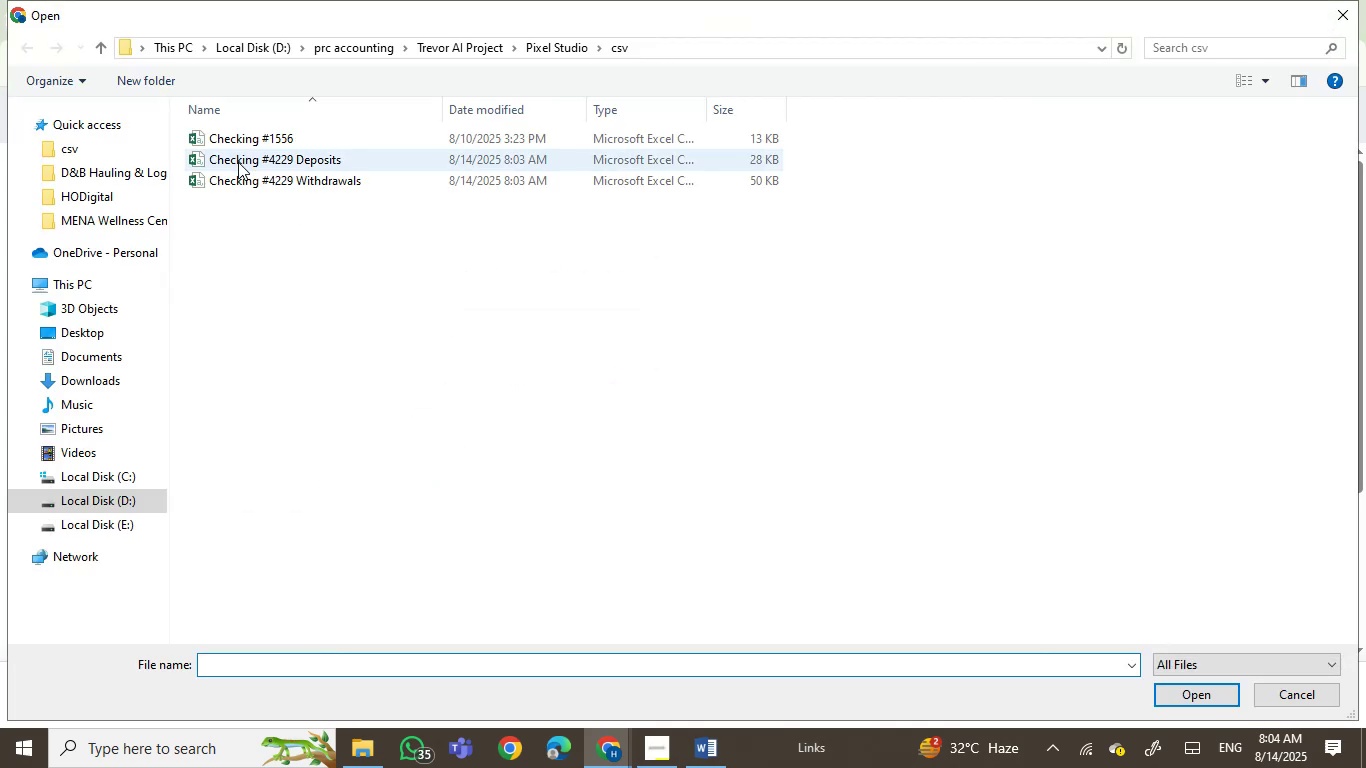 
double_click([258, 168])
 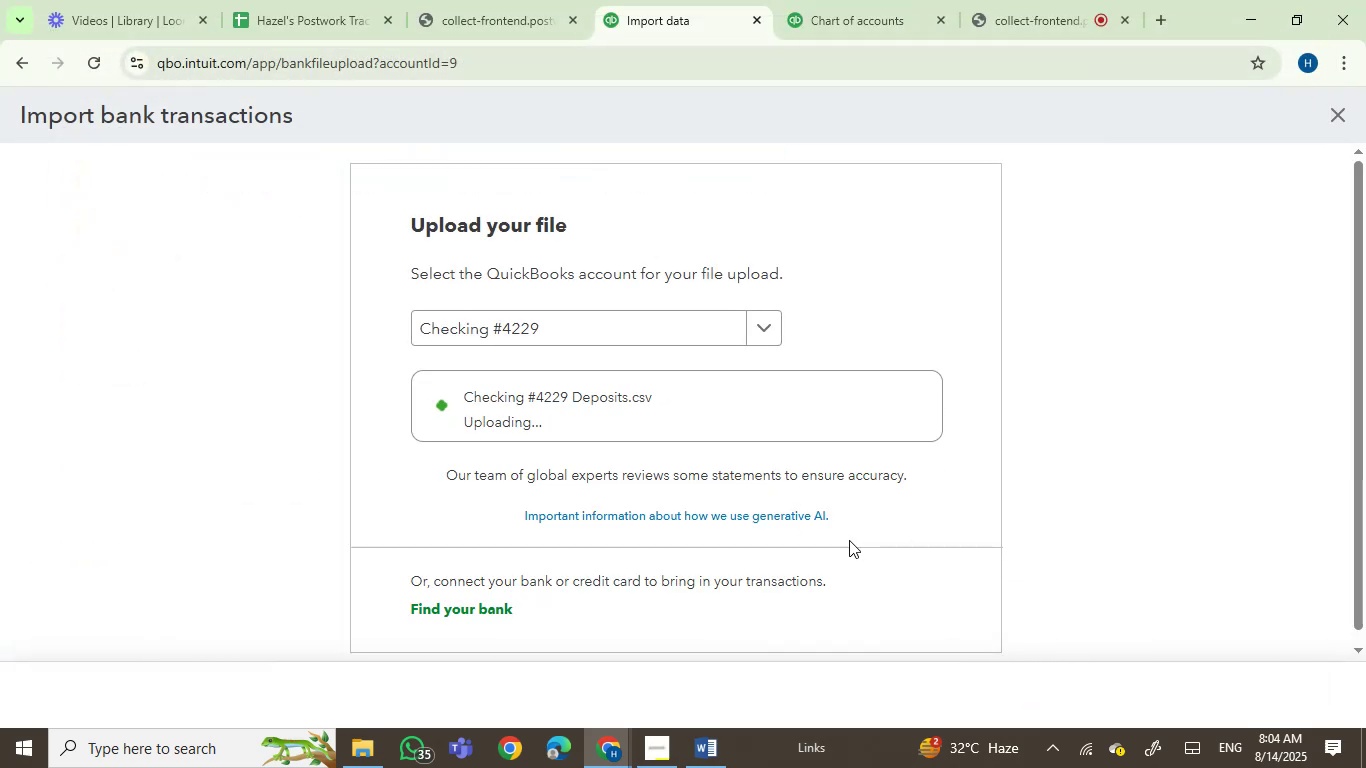 
scroll: coordinate [676, 553], scroll_direction: down, amount: 4.0
 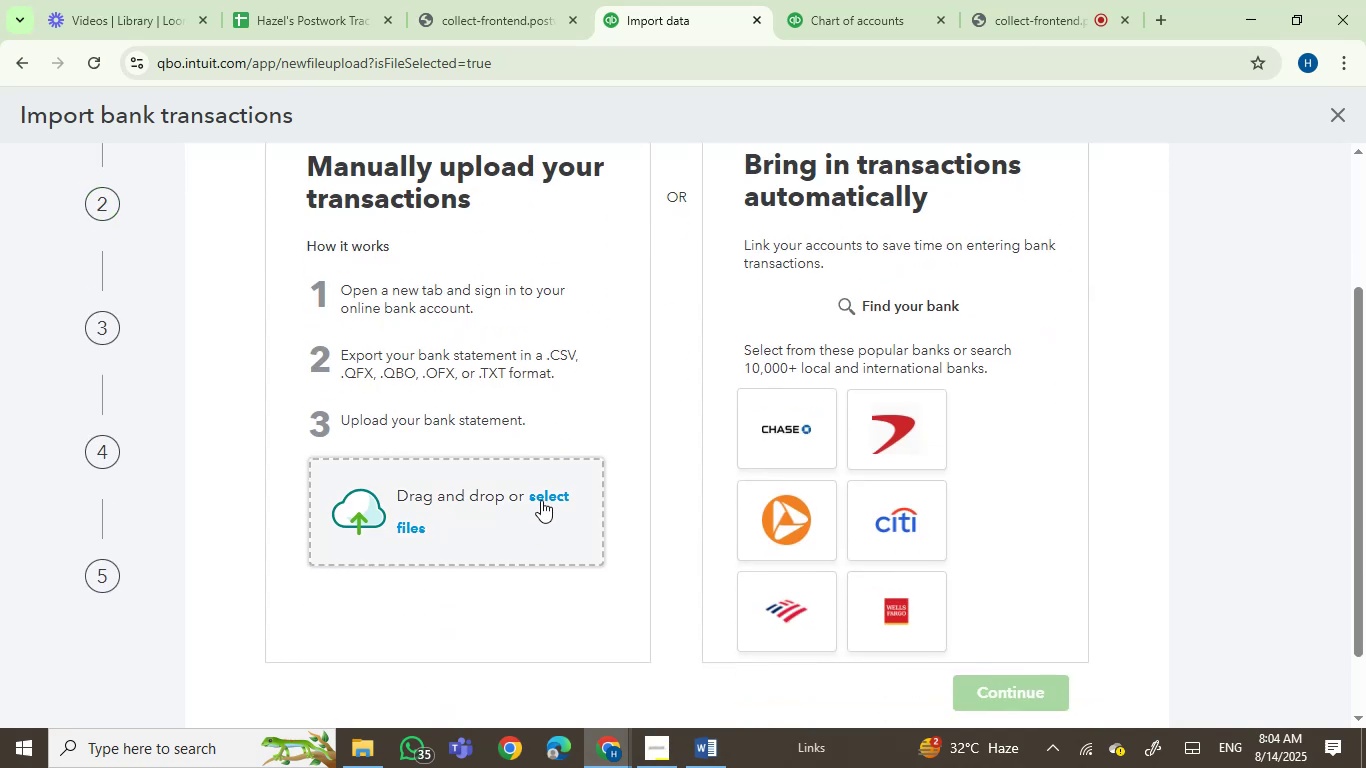 
left_click([541, 495])
 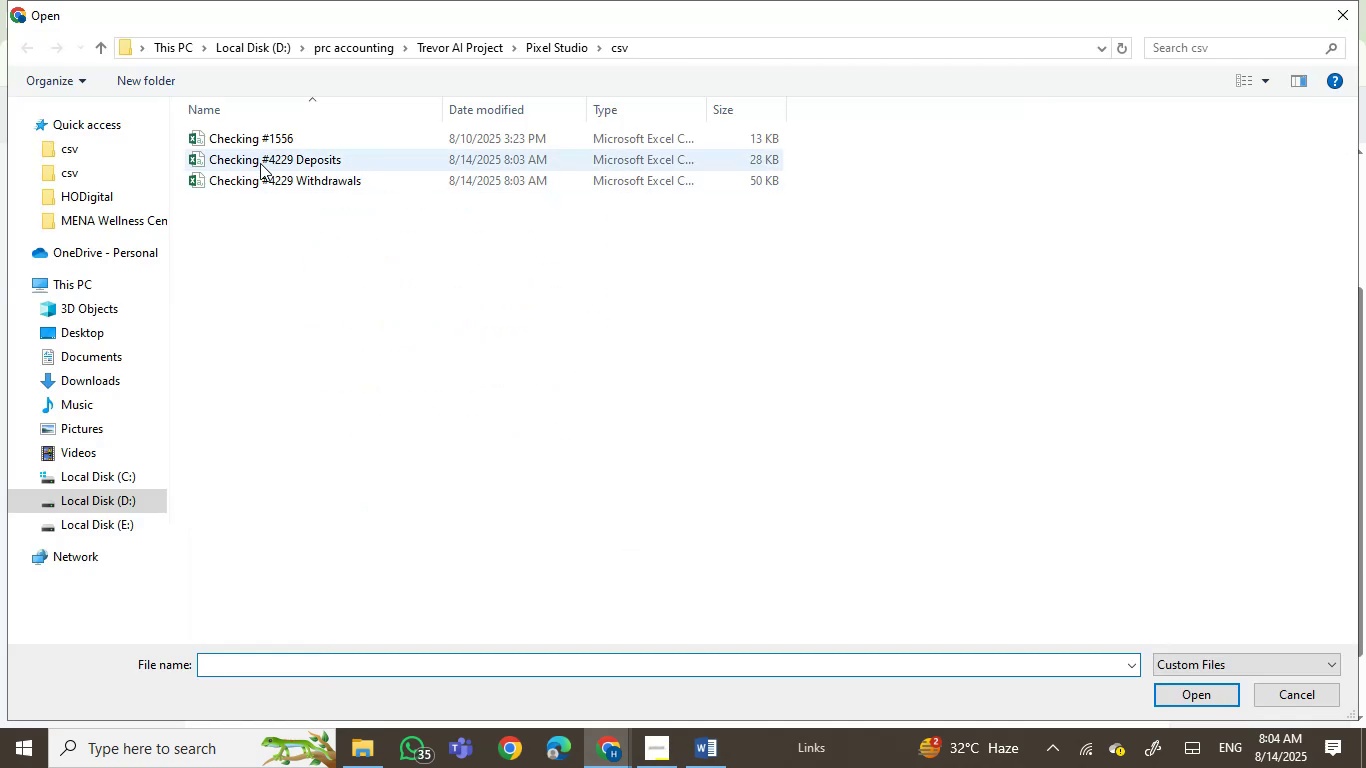 
double_click([304, 153])
 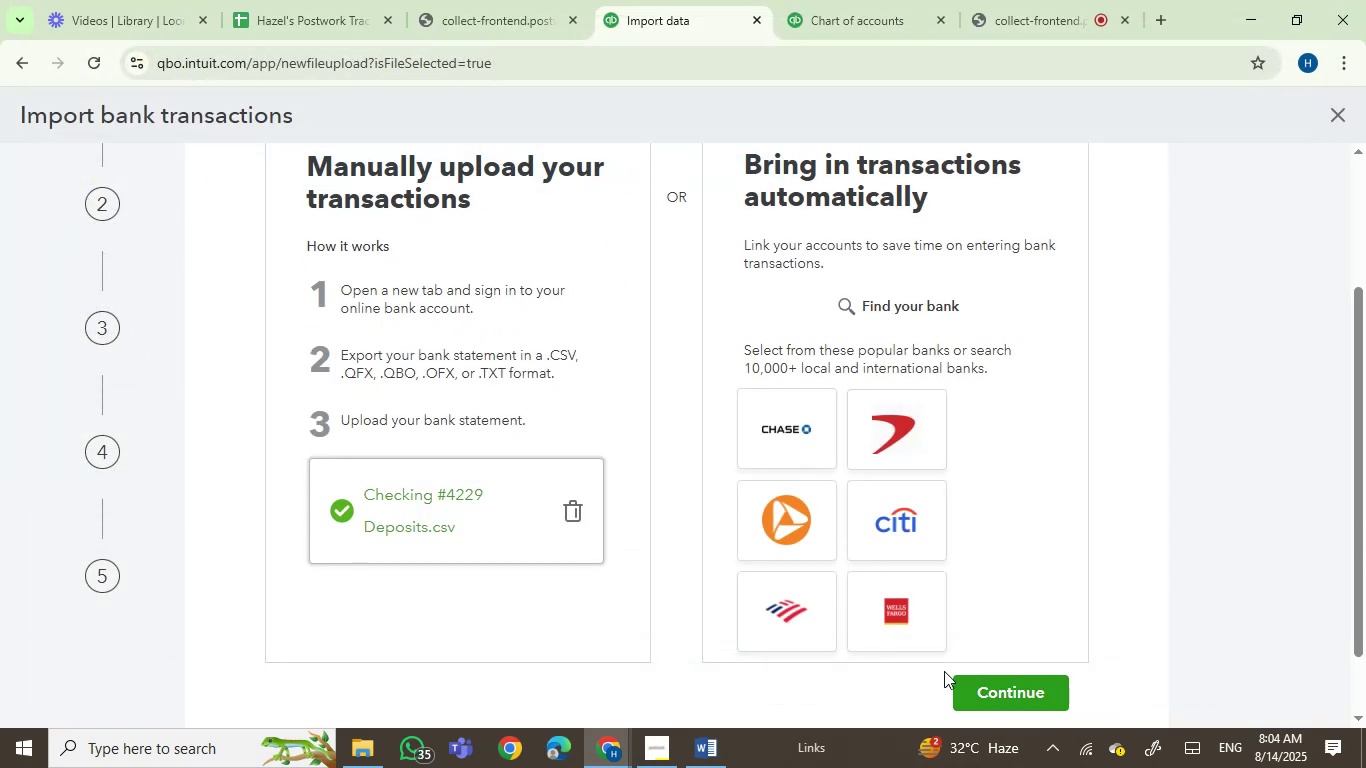 
left_click([1003, 689])
 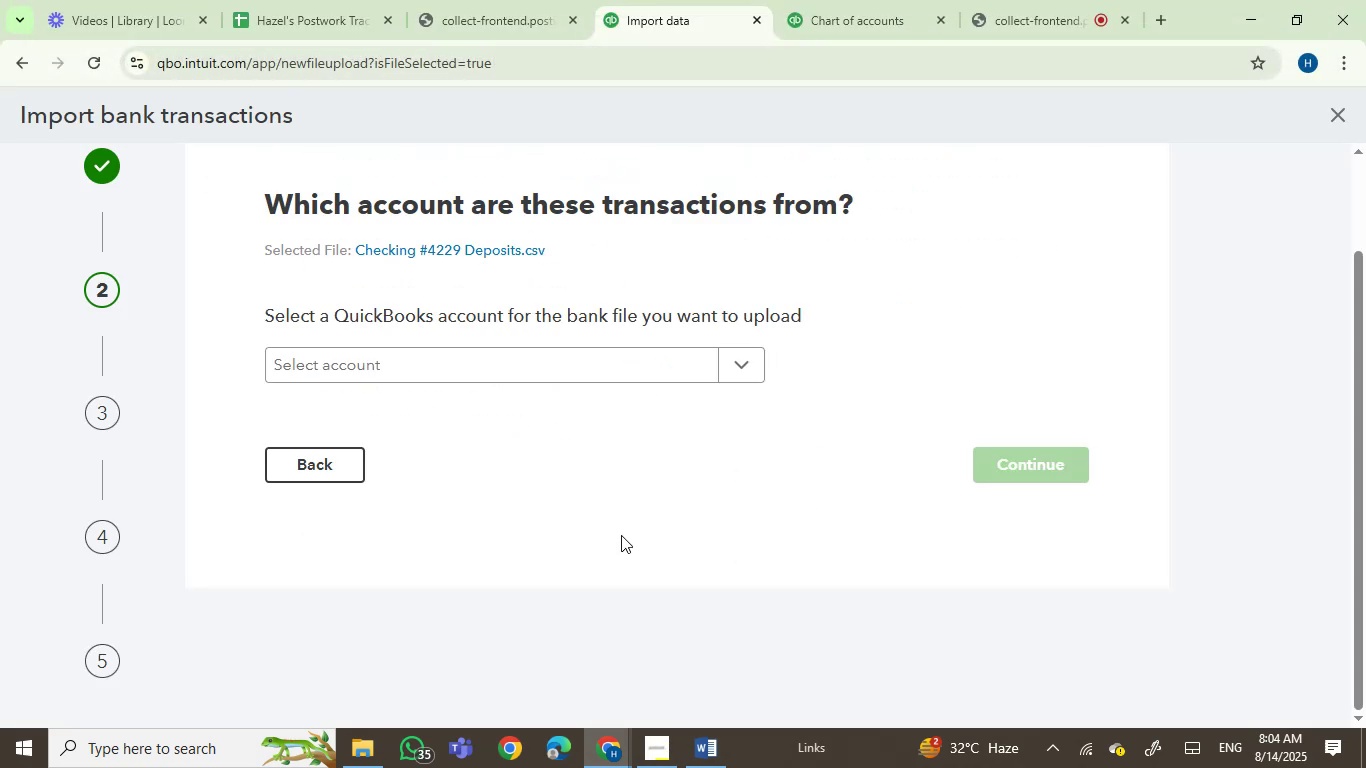 
left_click([560, 361])
 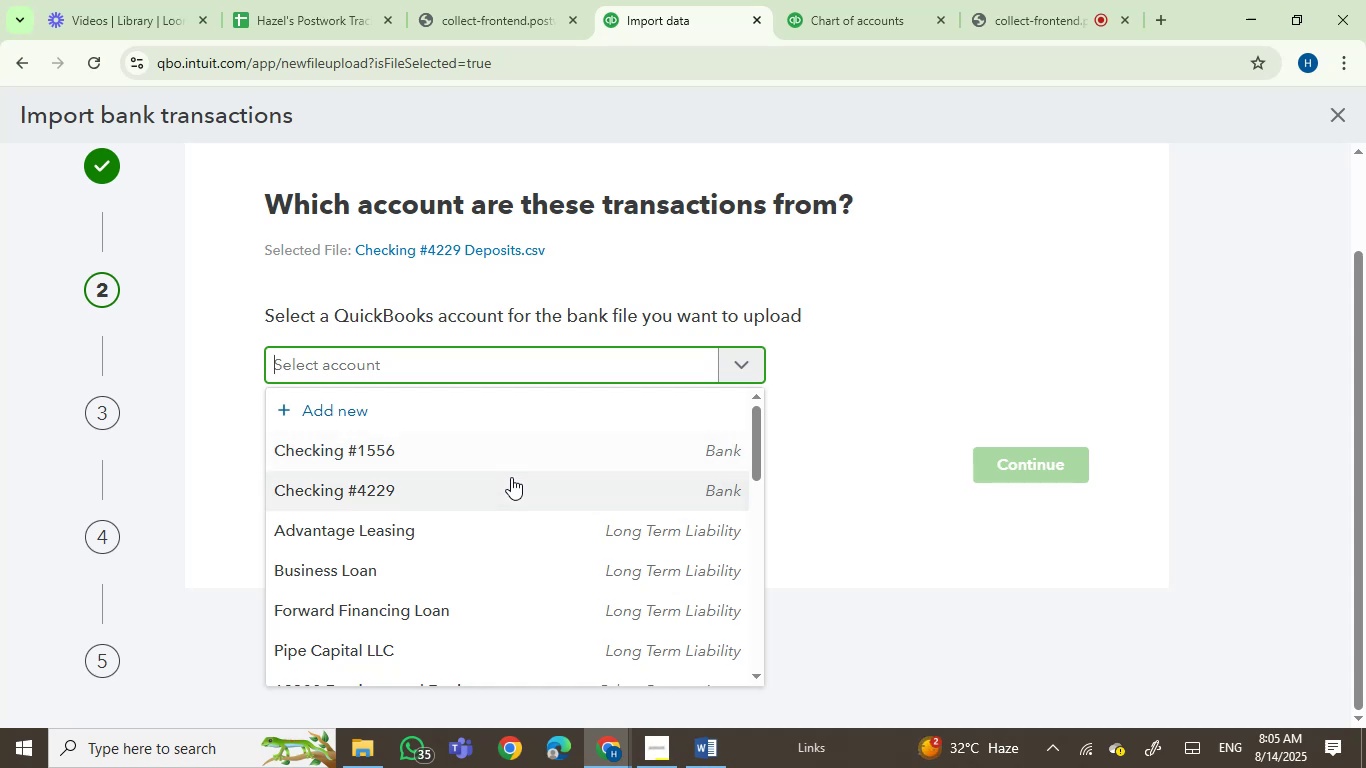 
left_click([507, 481])
 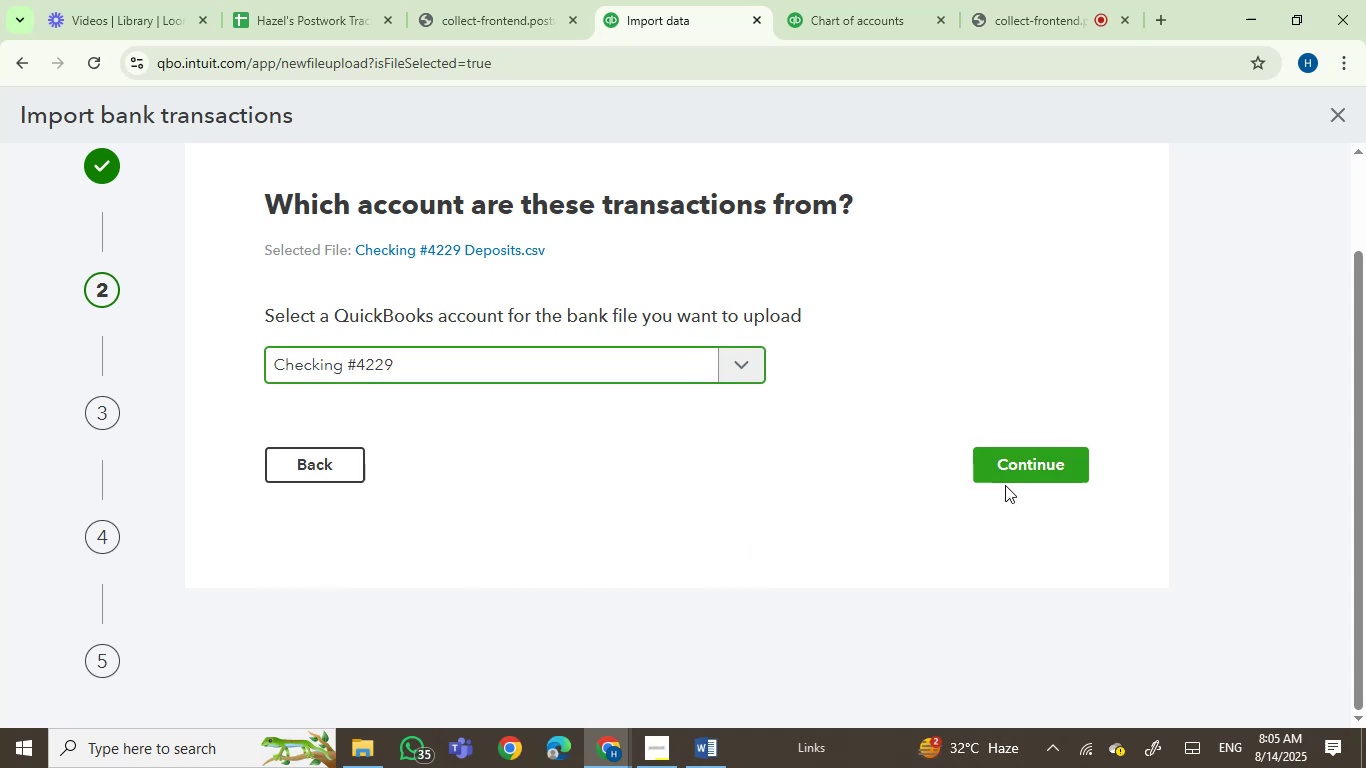 
left_click([1021, 470])
 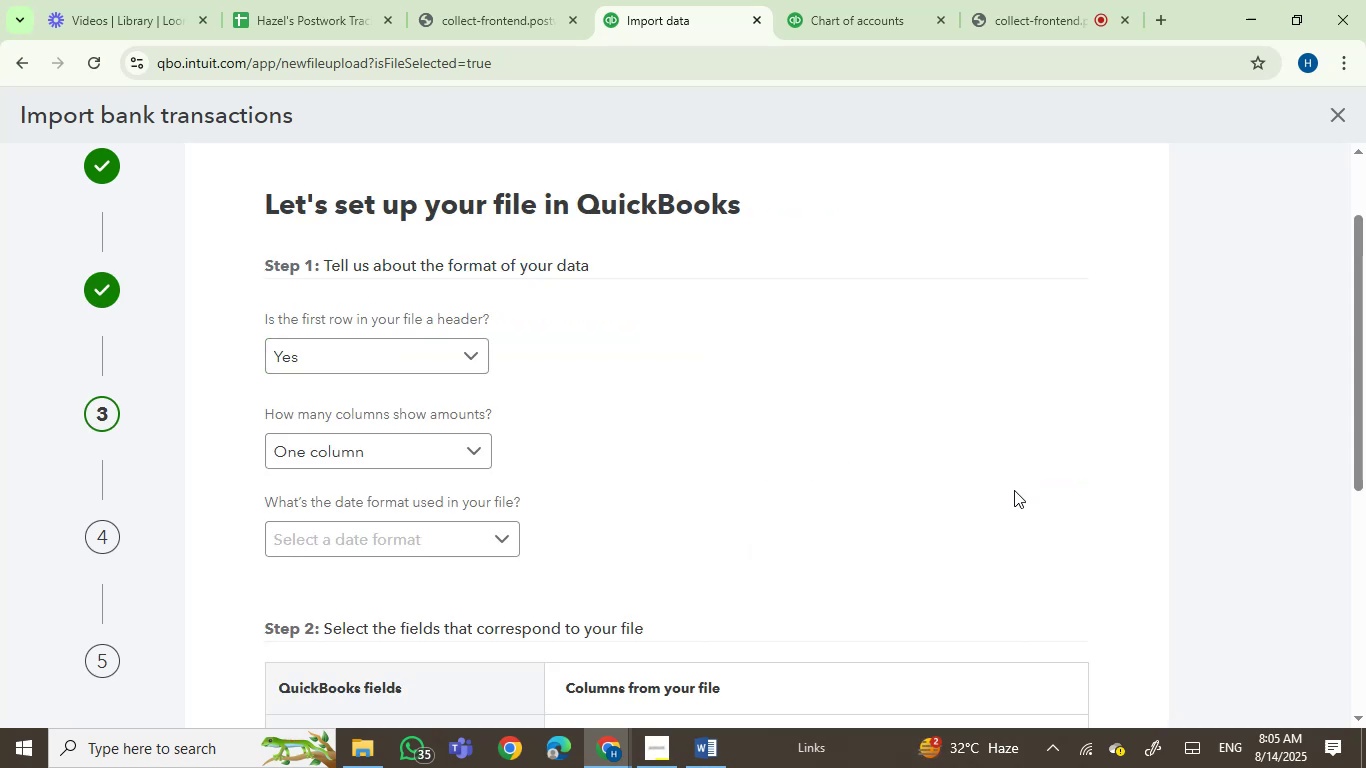 
left_click([409, 551])
 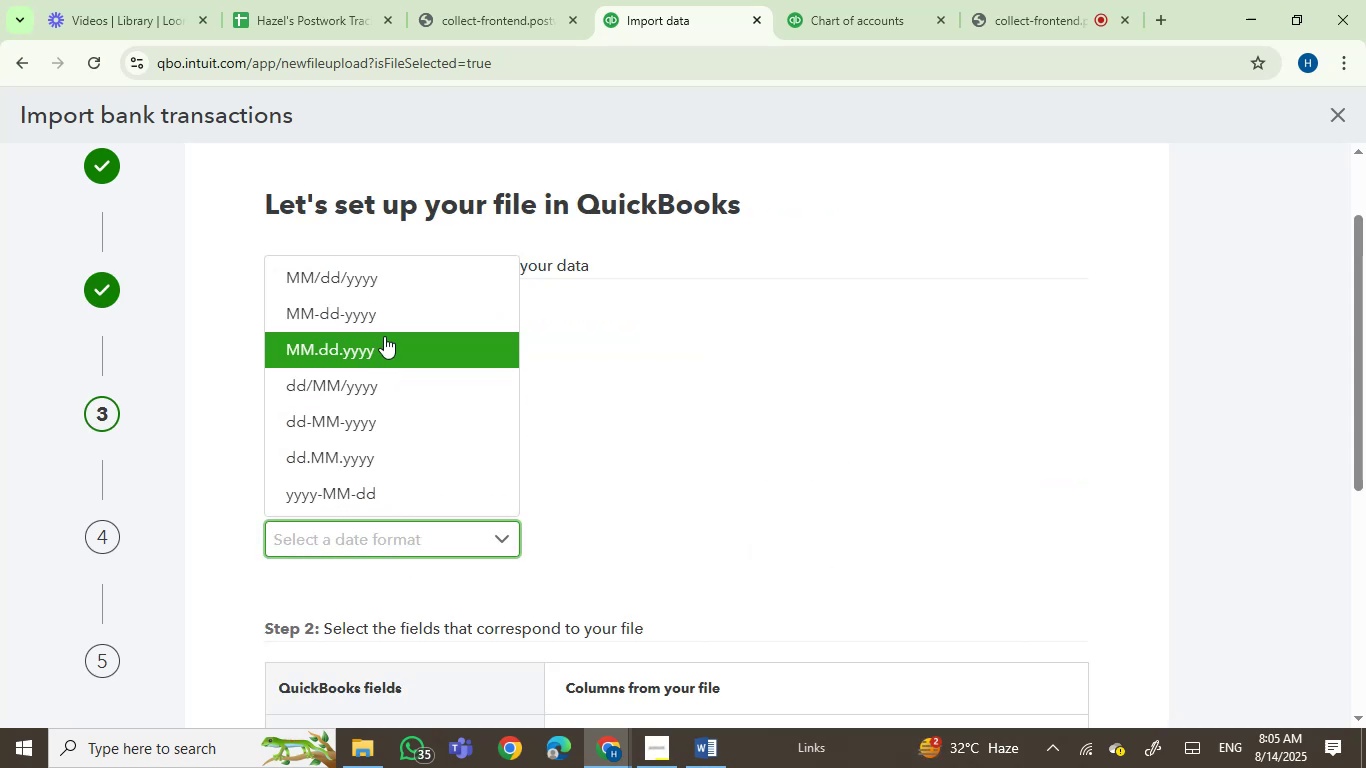 
left_click([397, 275])
 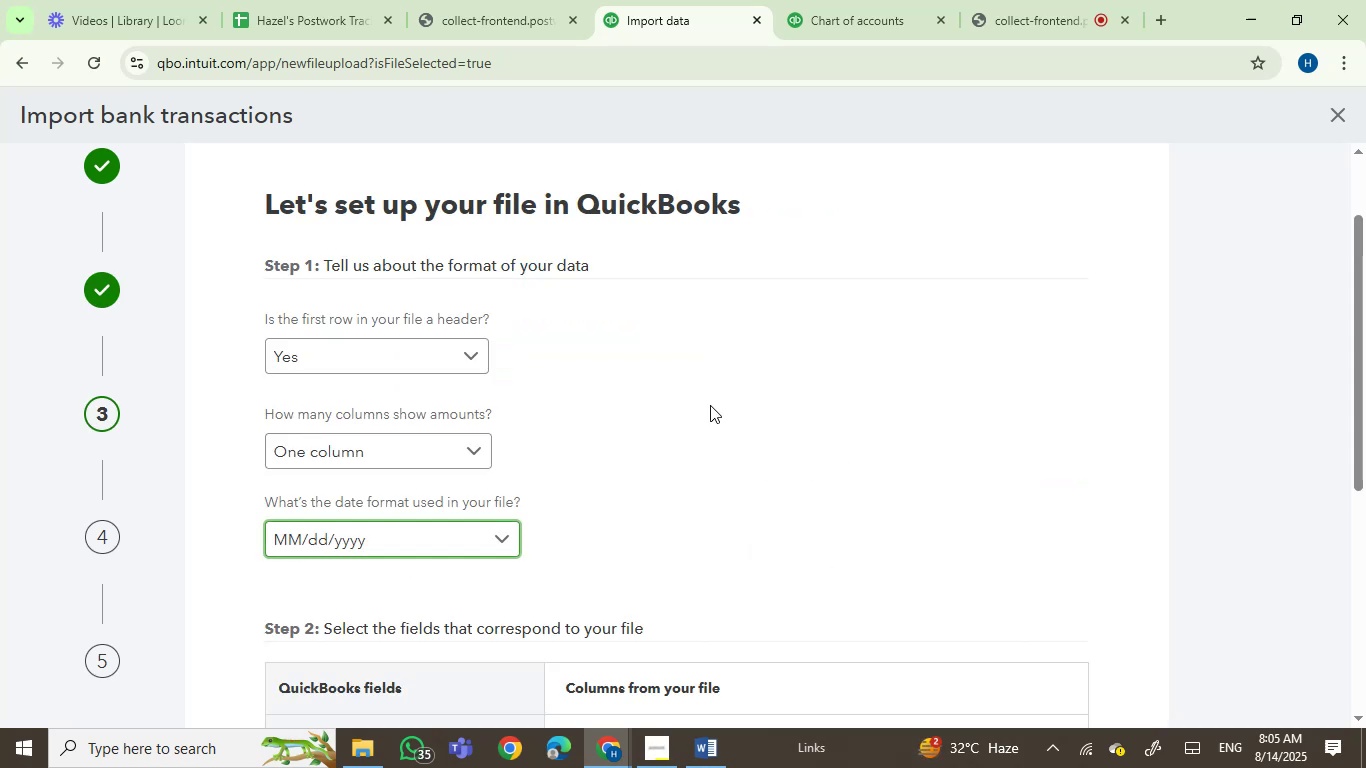 
scroll: coordinate [826, 576], scroll_direction: down, amount: 6.0
 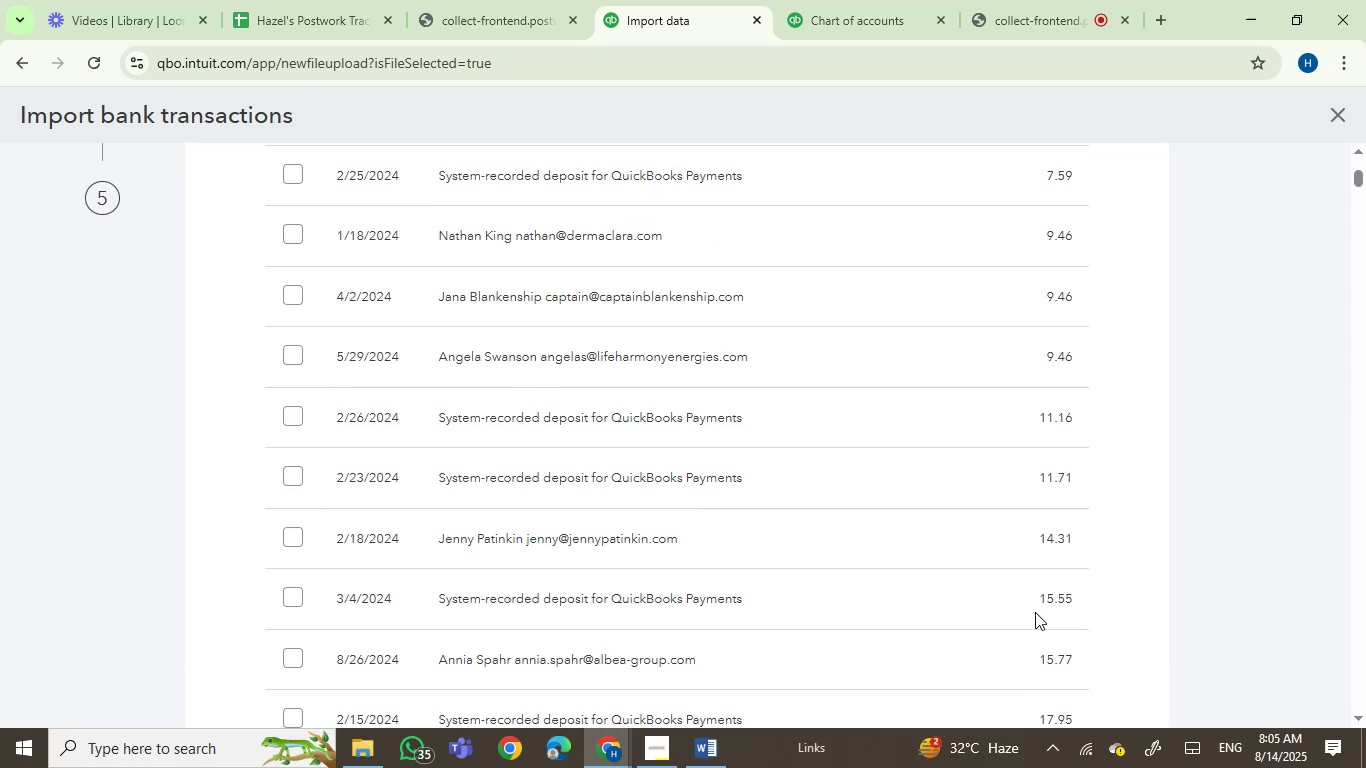 
scroll: coordinate [643, 394], scroll_direction: up, amount: 6.0
 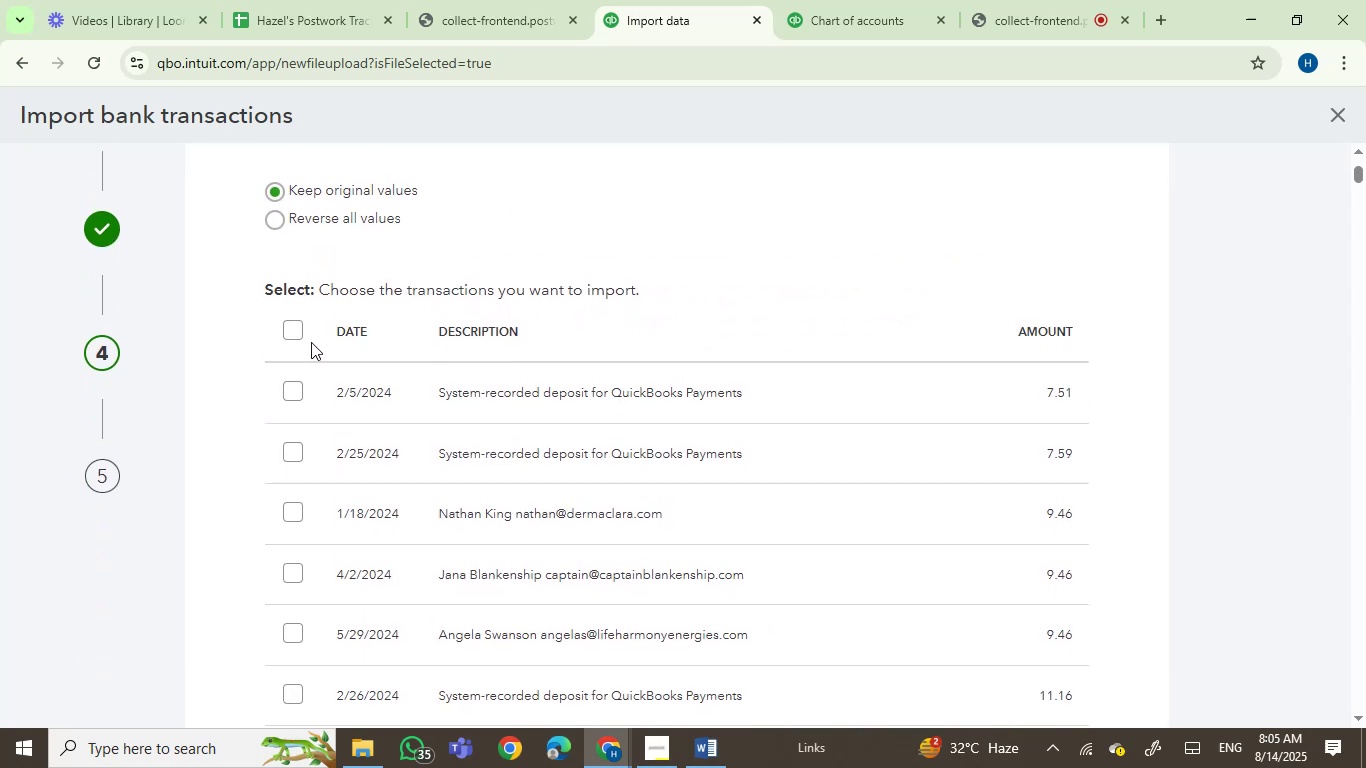 
left_click([293, 334])
 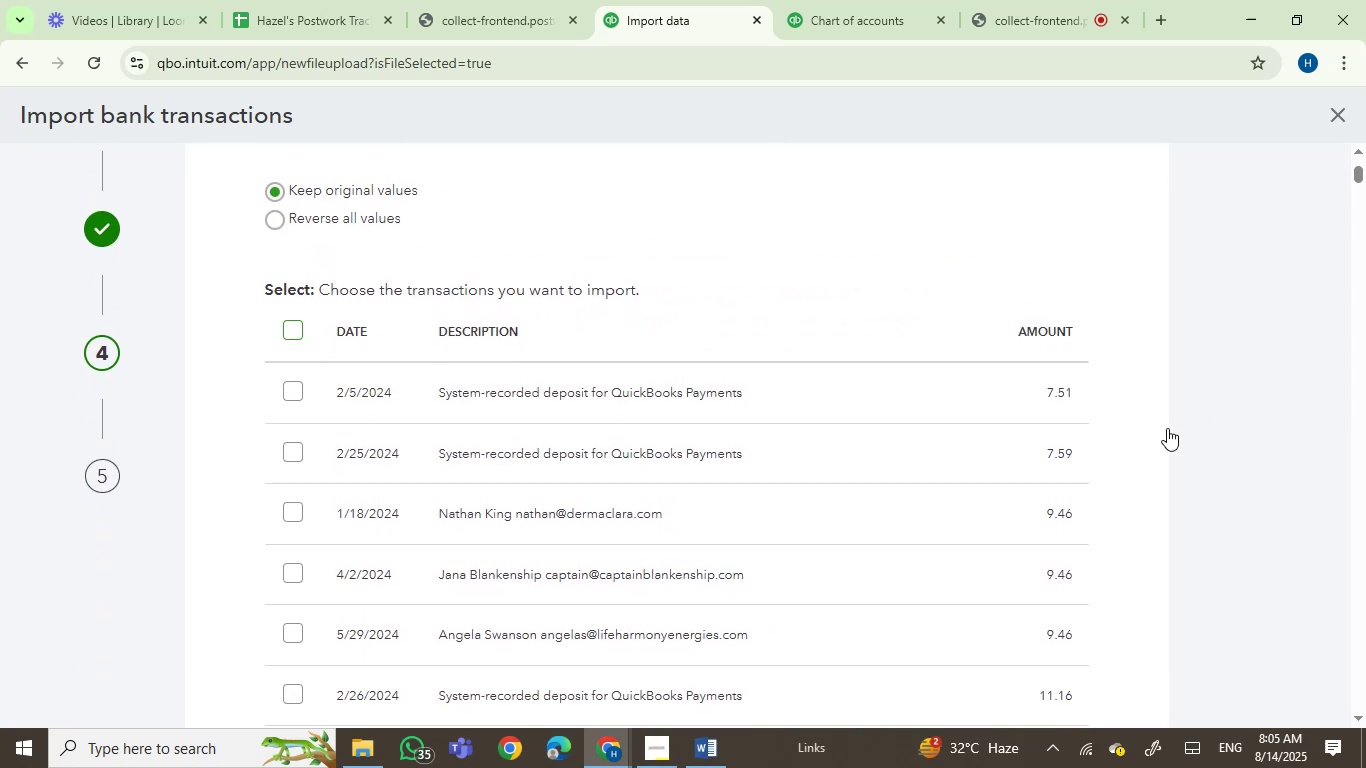 
scroll: coordinate [1320, 308], scroll_direction: down, amount: 16.0
 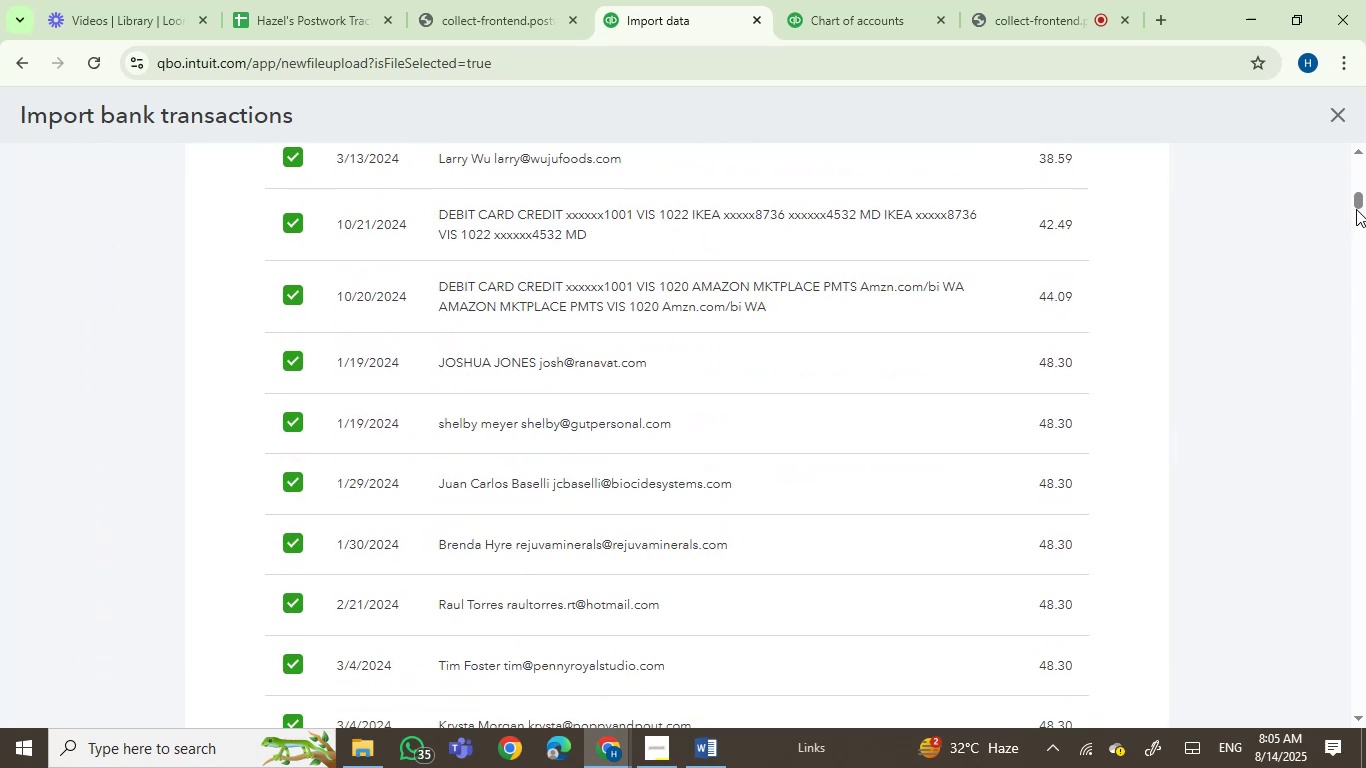 
left_click_drag(start_coordinate=[1353, 201], to_coordinate=[1348, 713])
 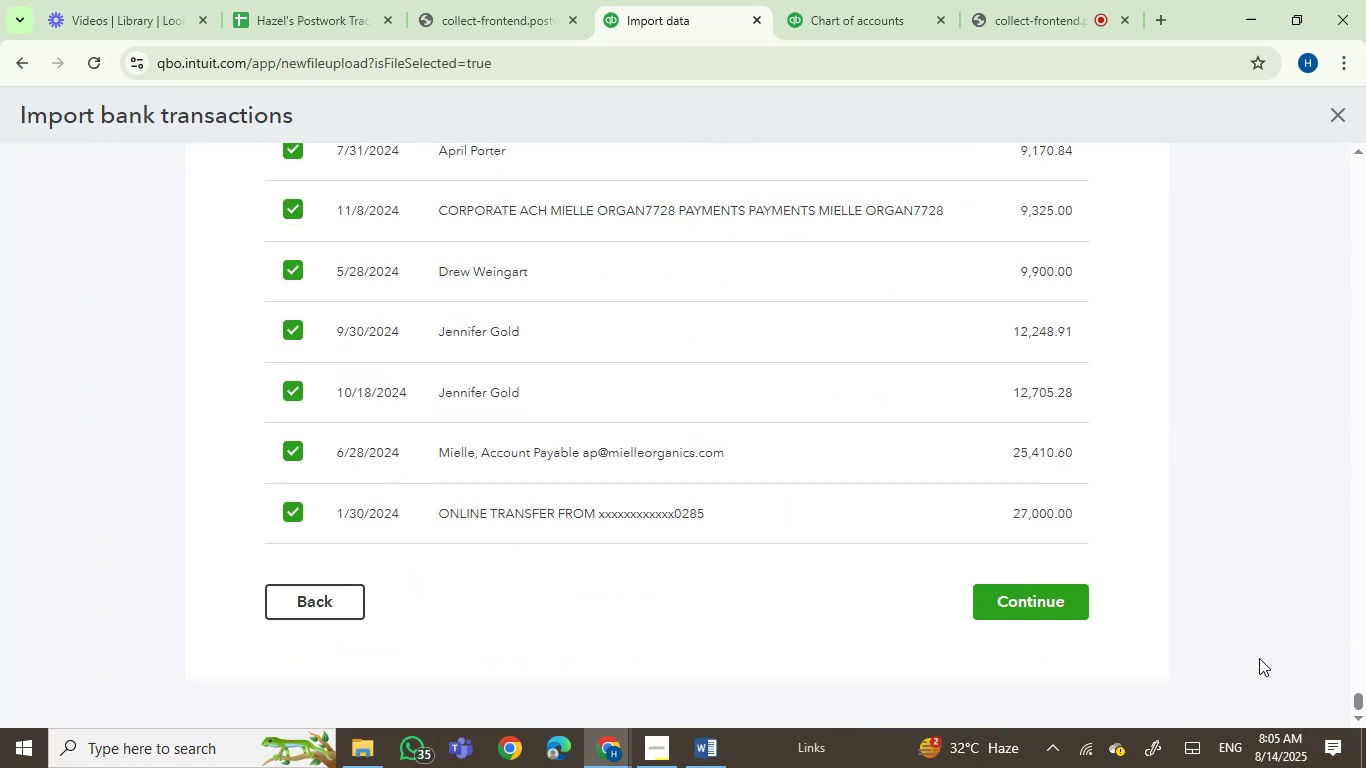 
scroll: coordinate [1181, 591], scroll_direction: down, amount: 3.0
 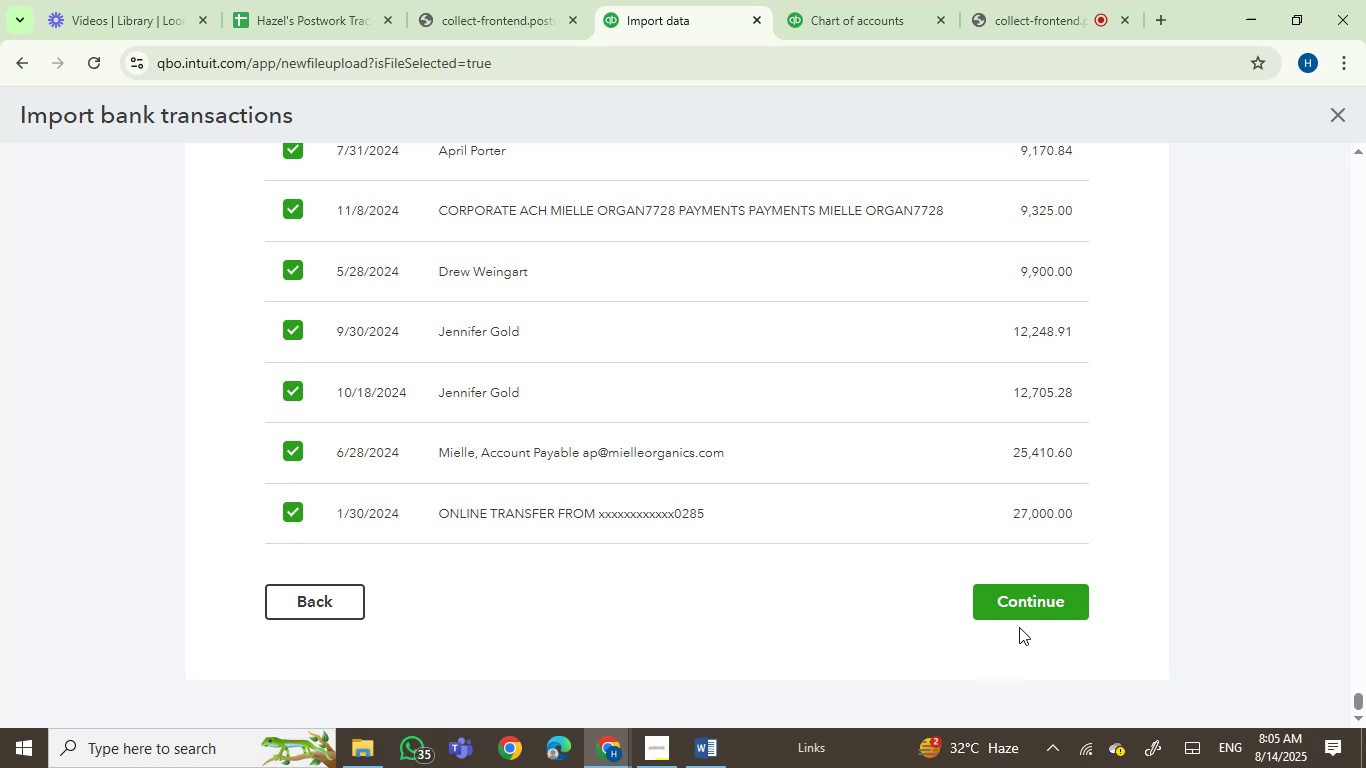 
left_click([1028, 603])
 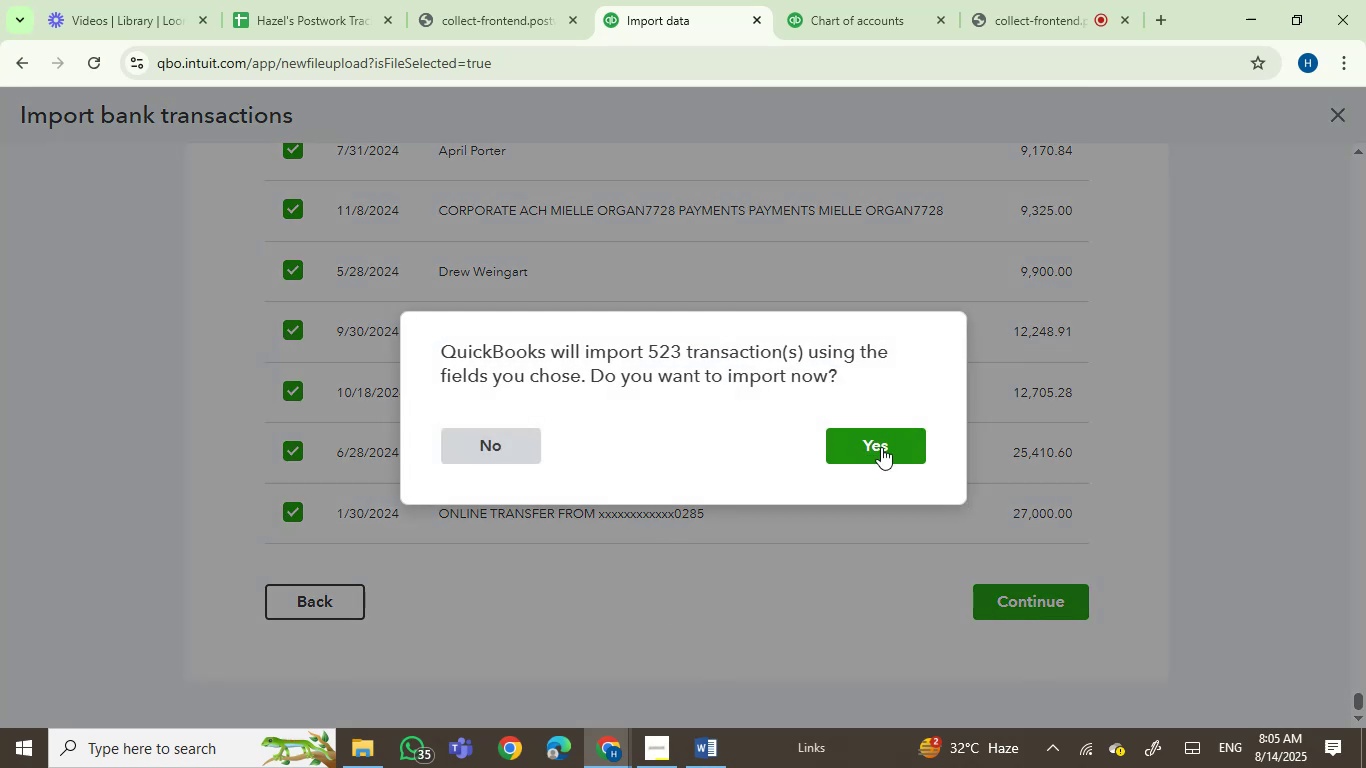 
left_click([881, 447])
 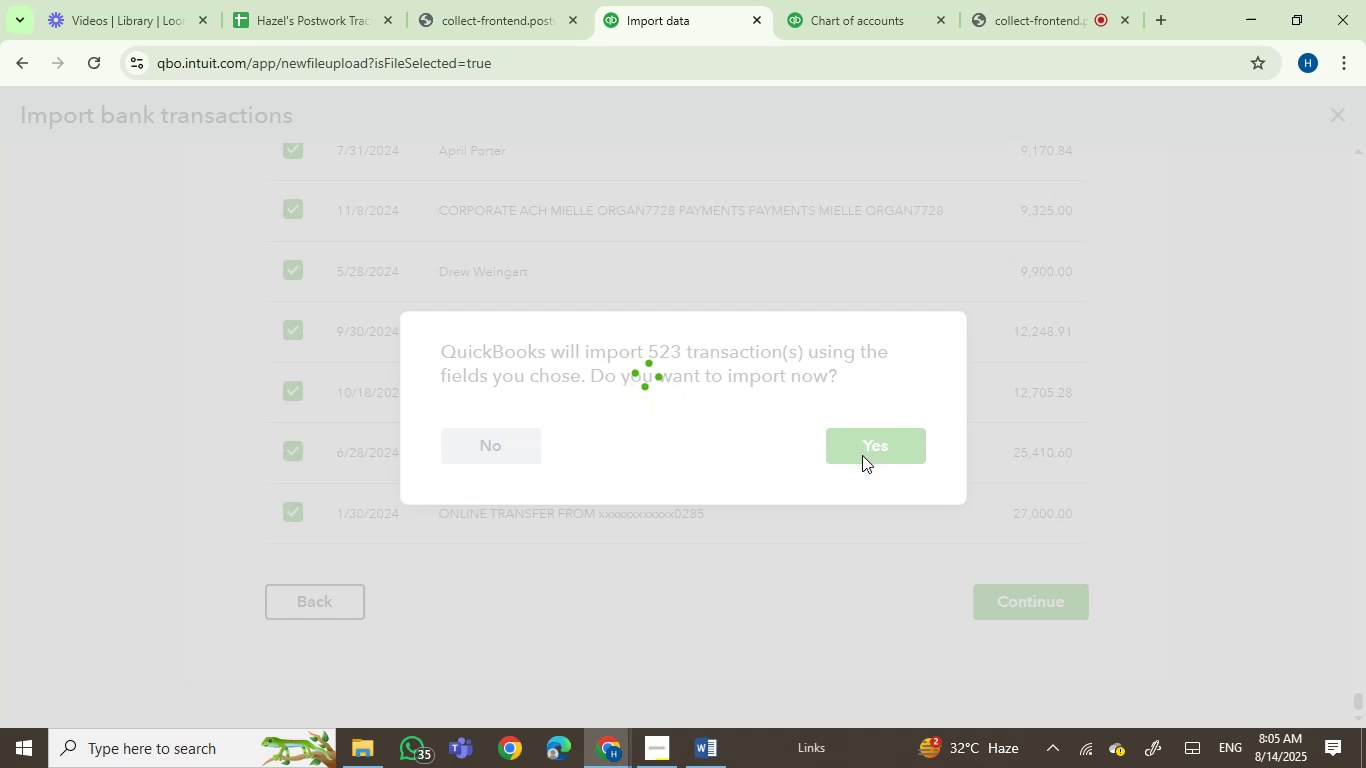 
wait(15.83)
 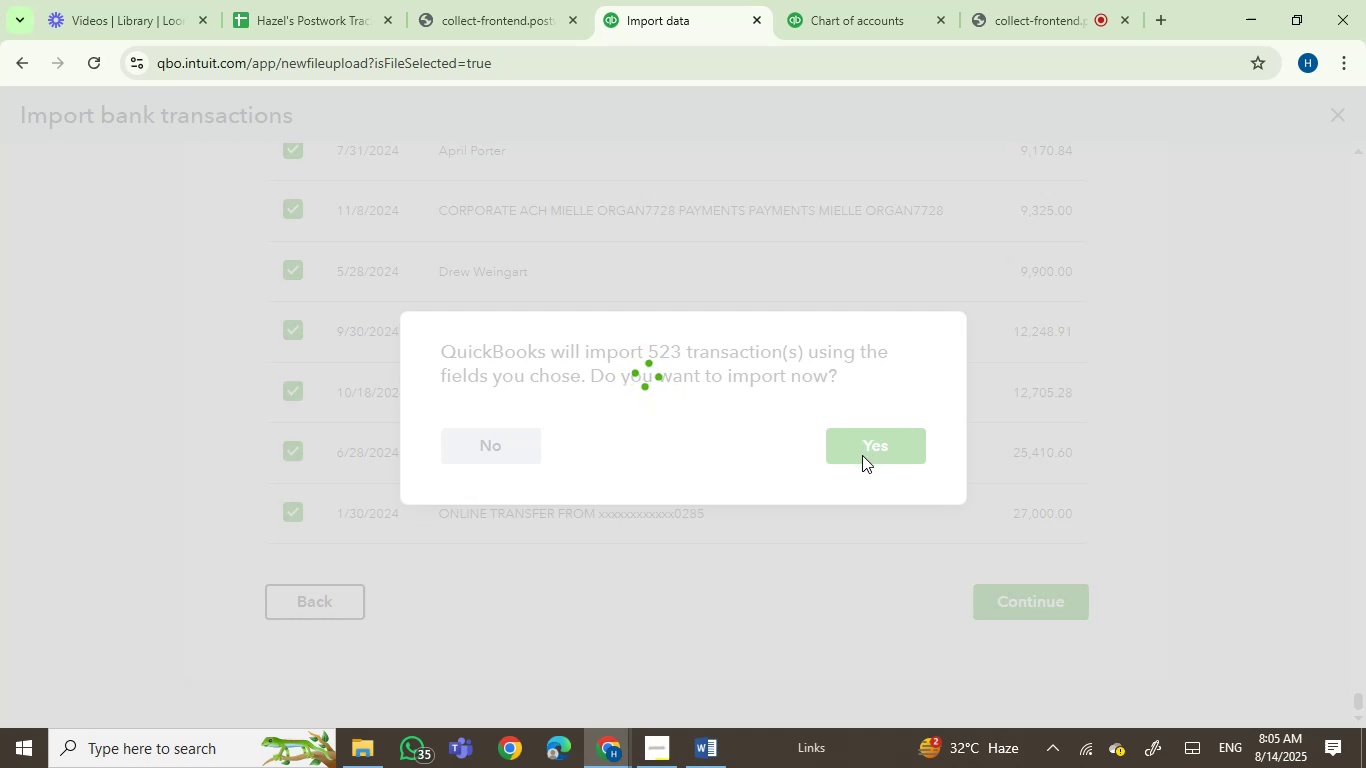 
left_click([712, 762])
 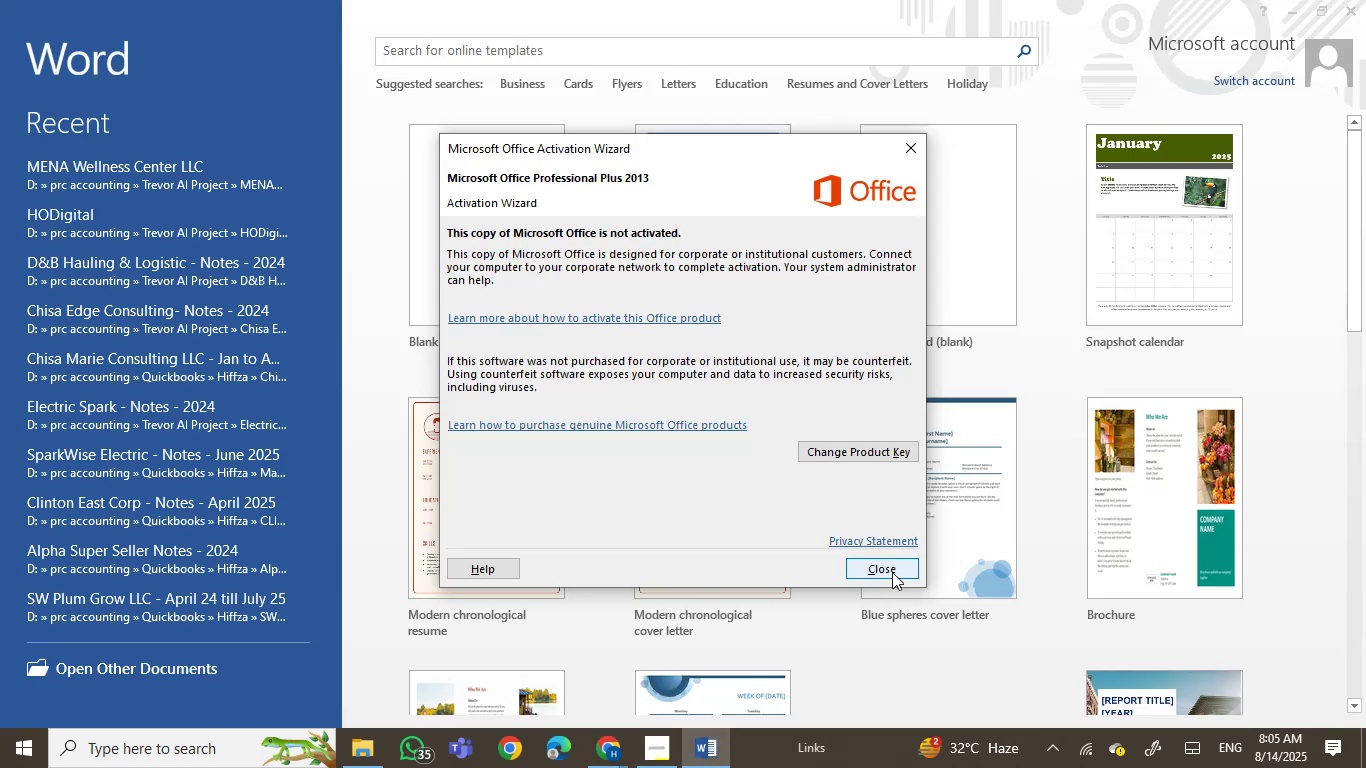 
double_click([439, 222])
 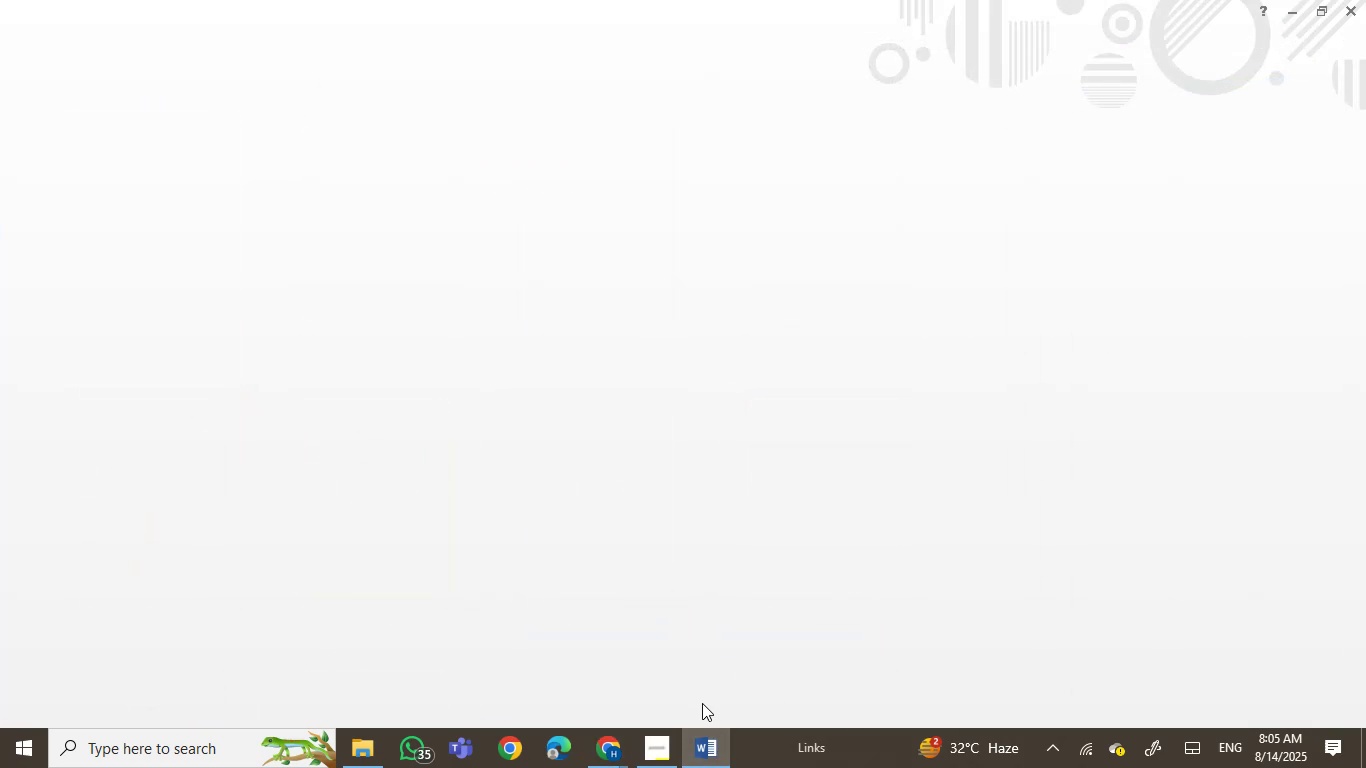 
left_click([718, 752])
 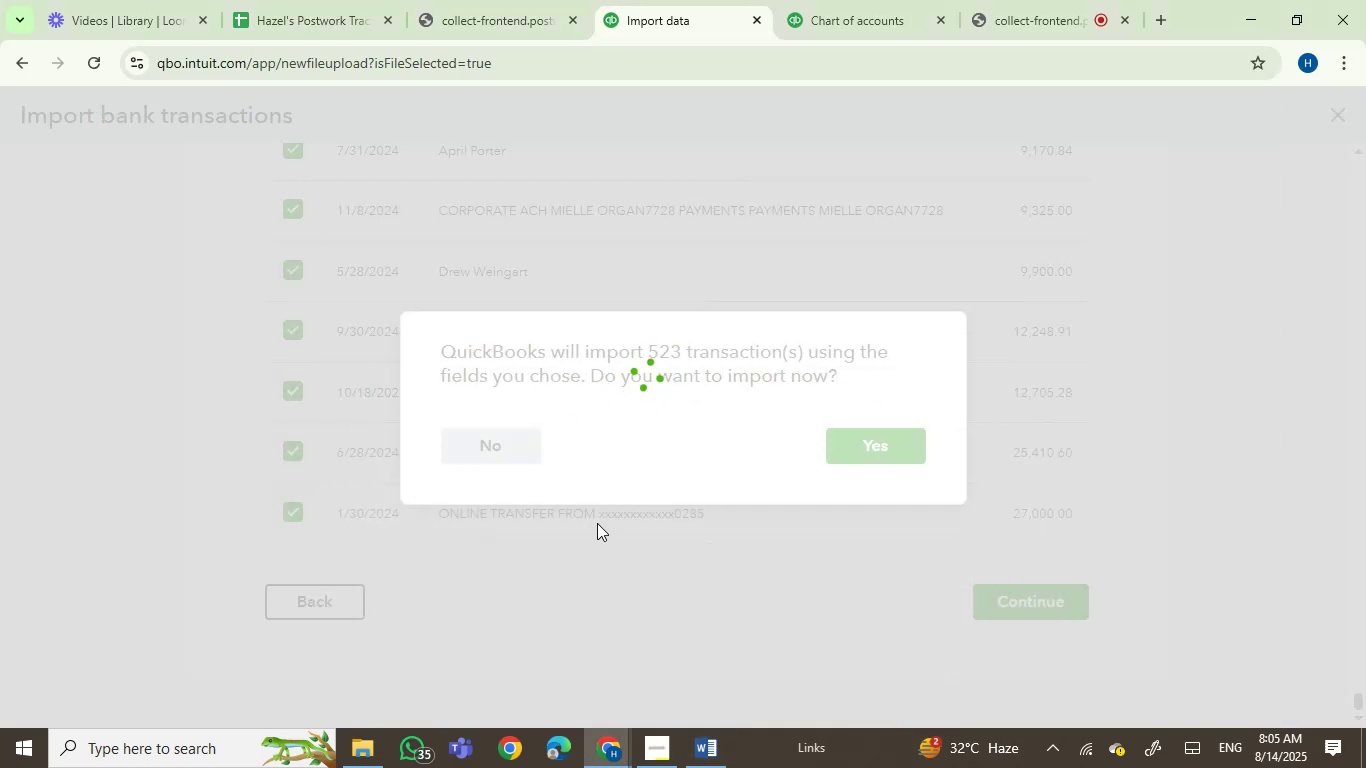 
wait(8.3)
 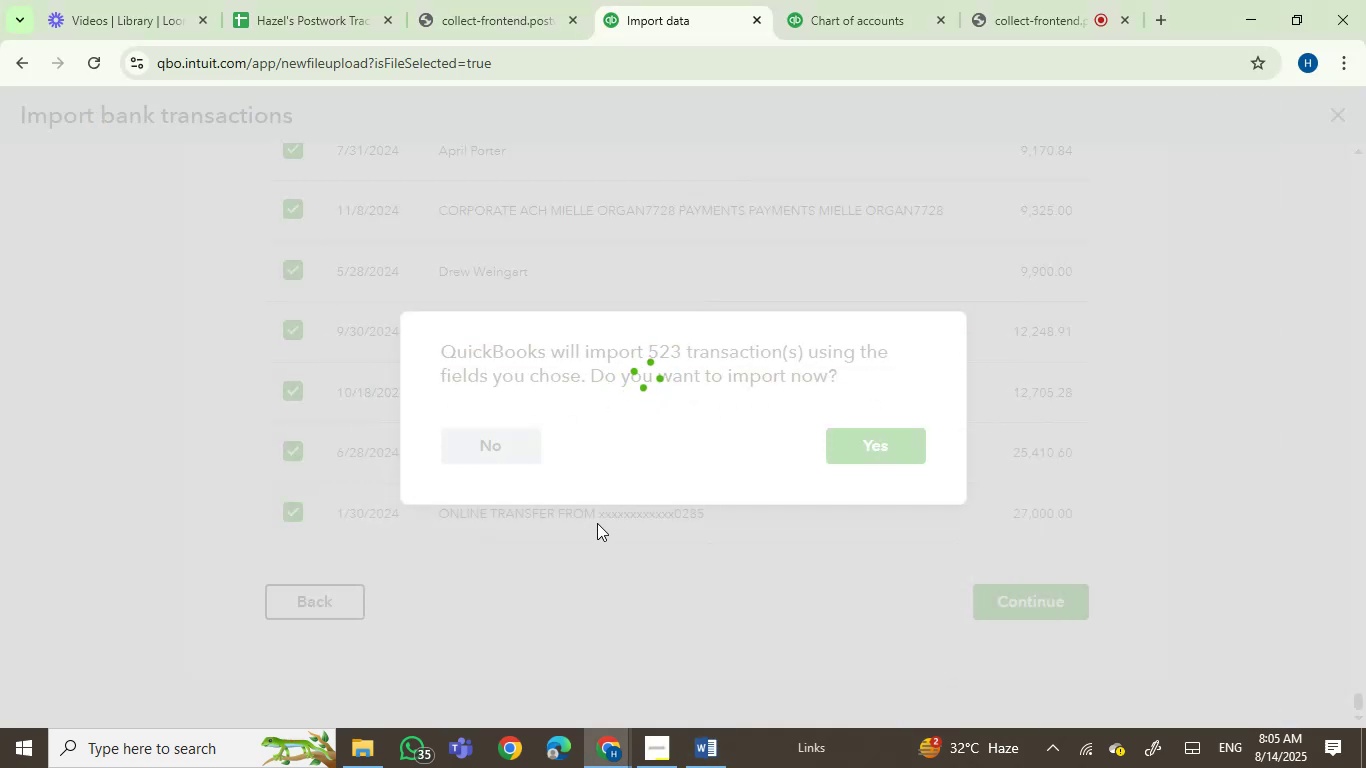 
left_click([705, 746])
 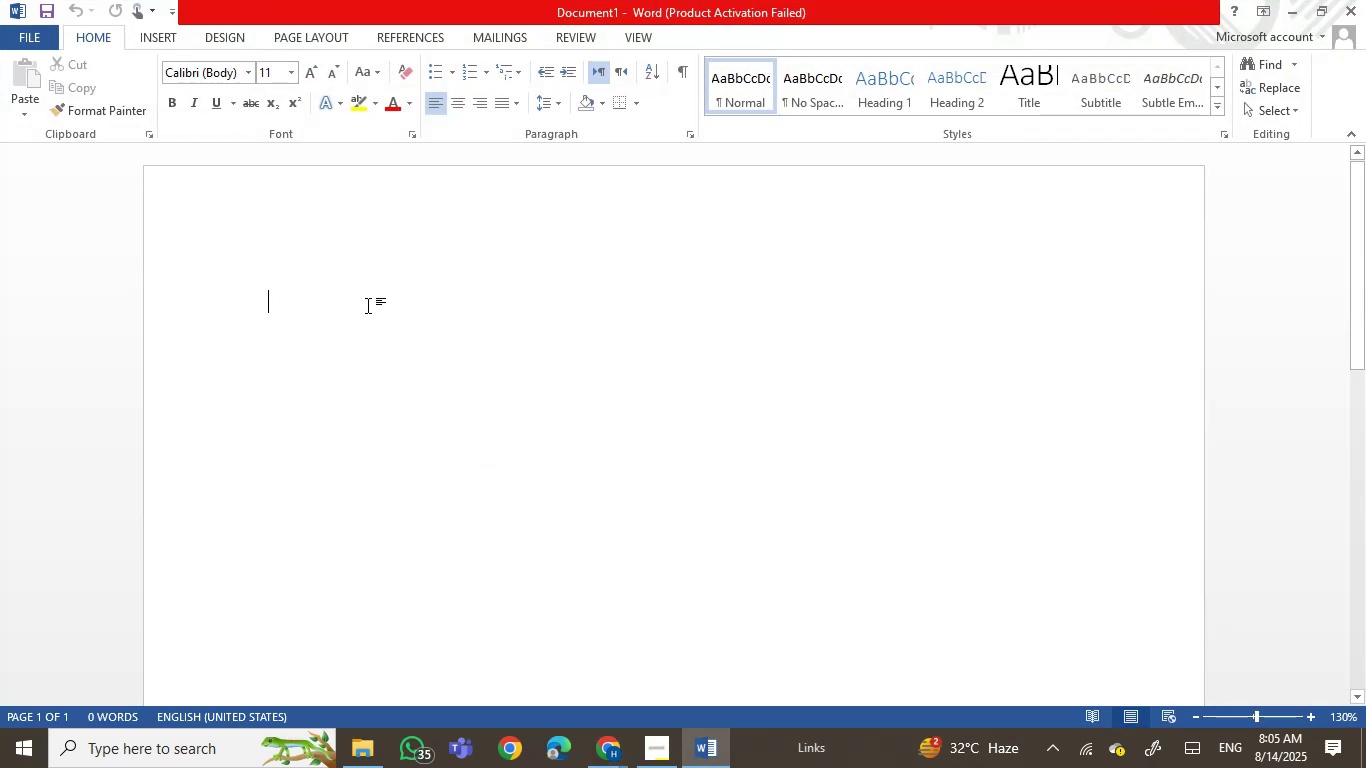 
type(Pixel Studio LLC )
 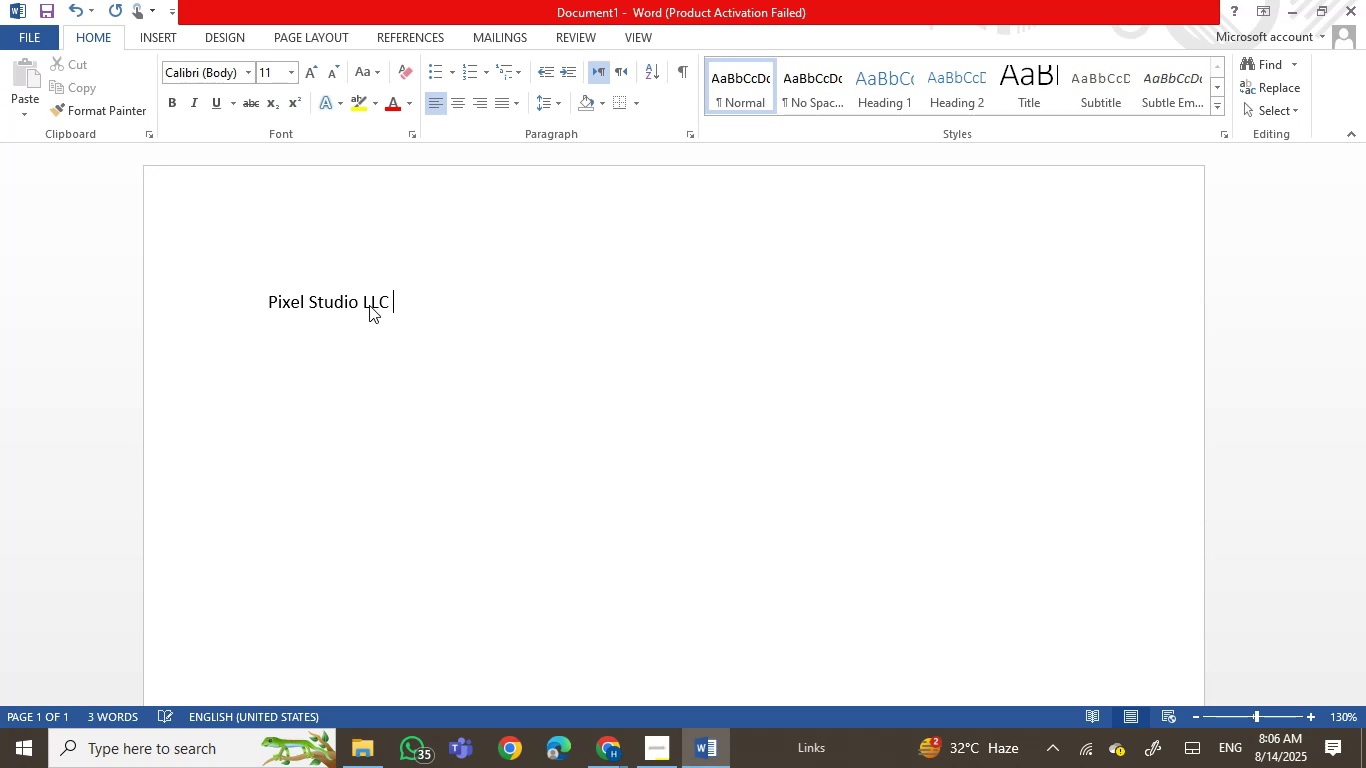 
key(Enter)
 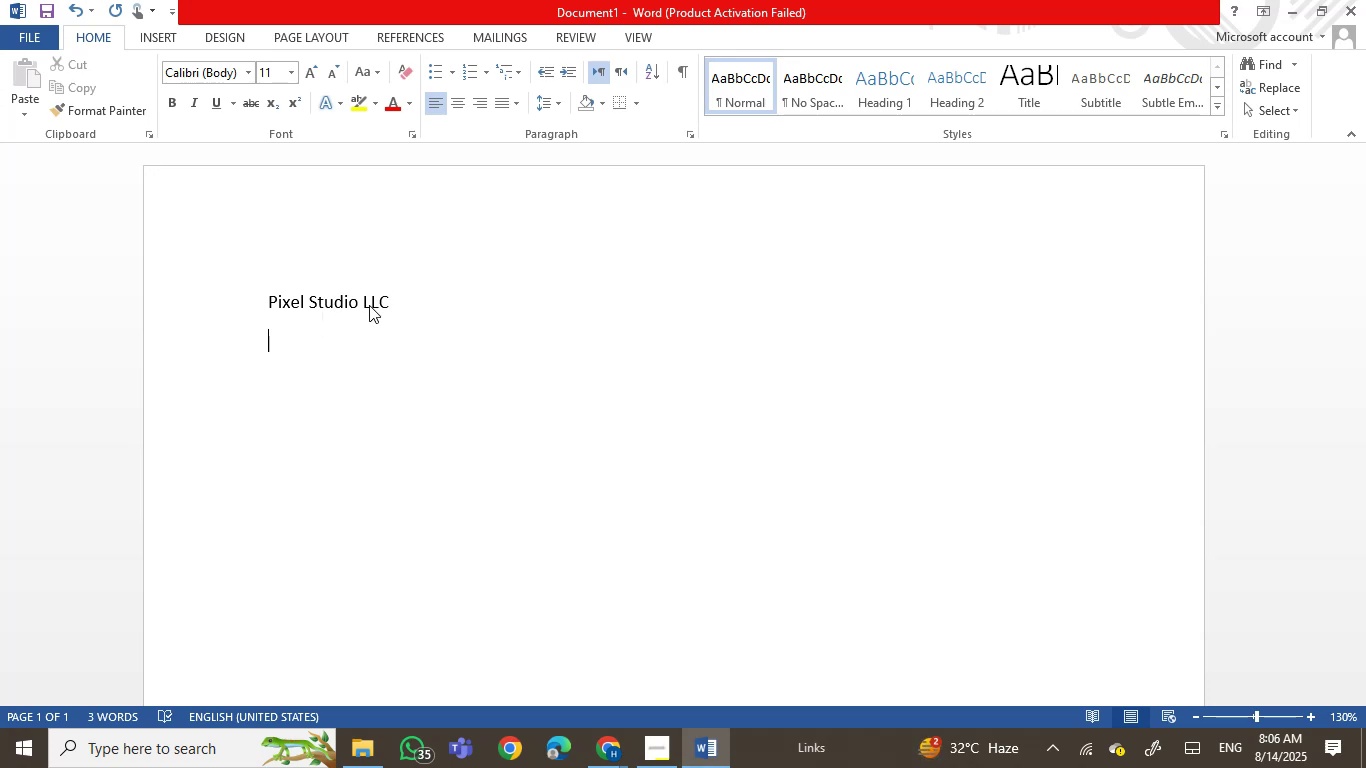 
type(Period: Jan to Dec 2024)
 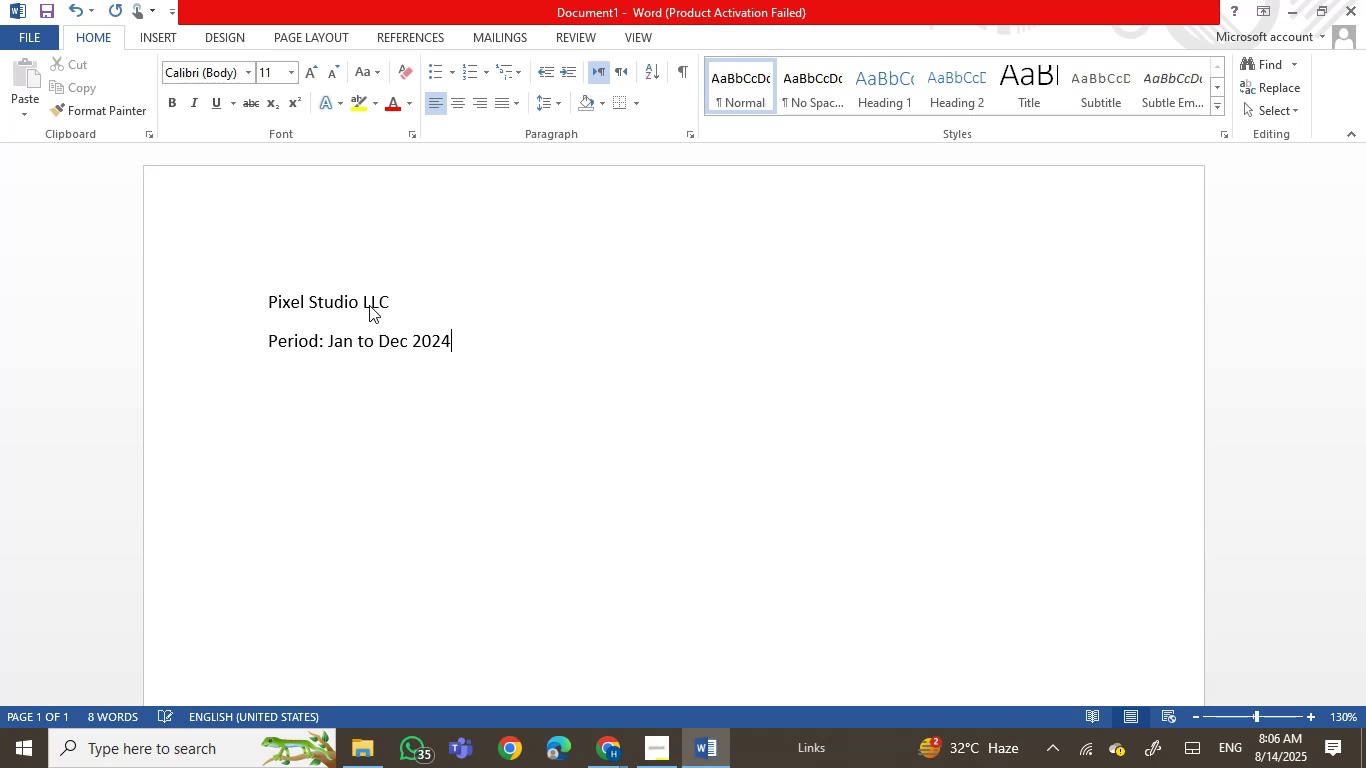 
key(Enter)
 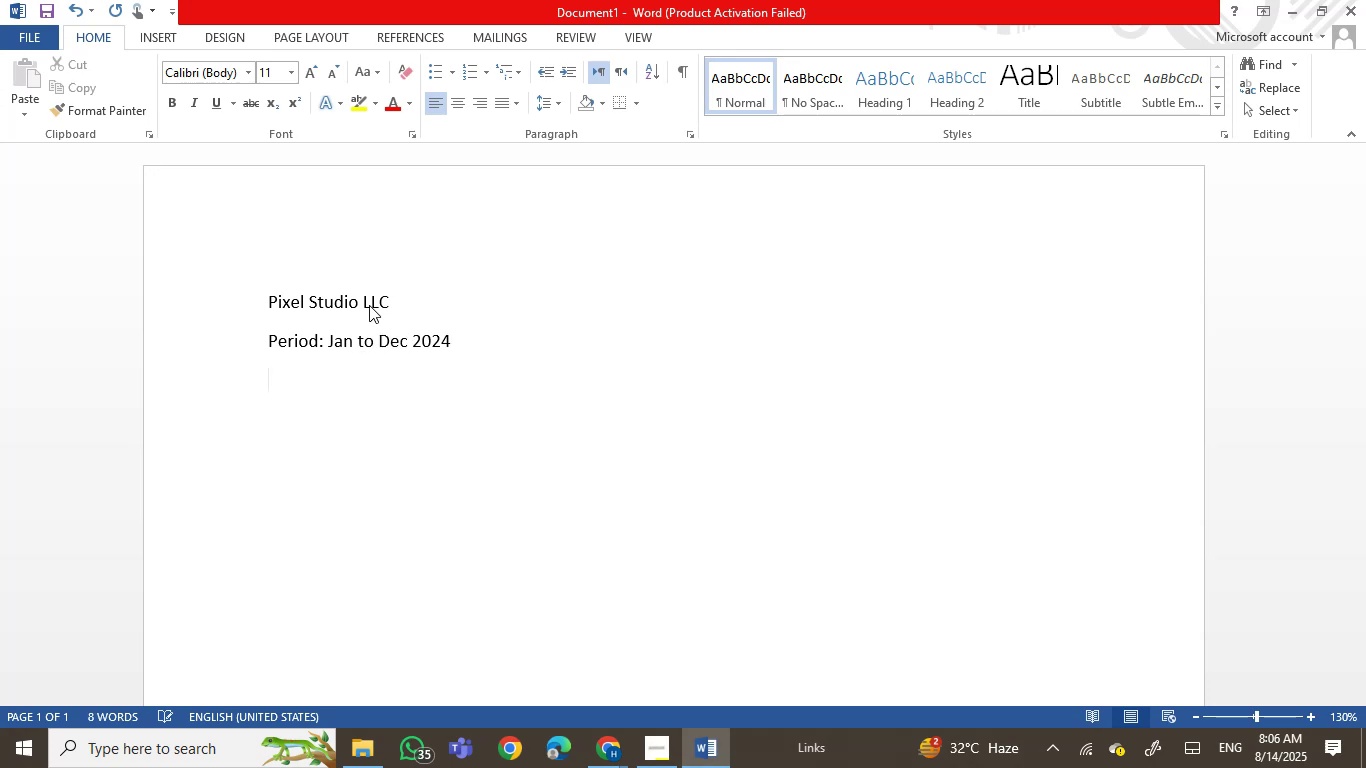 
type(Work Done")
key(Backspace)
type(:)
 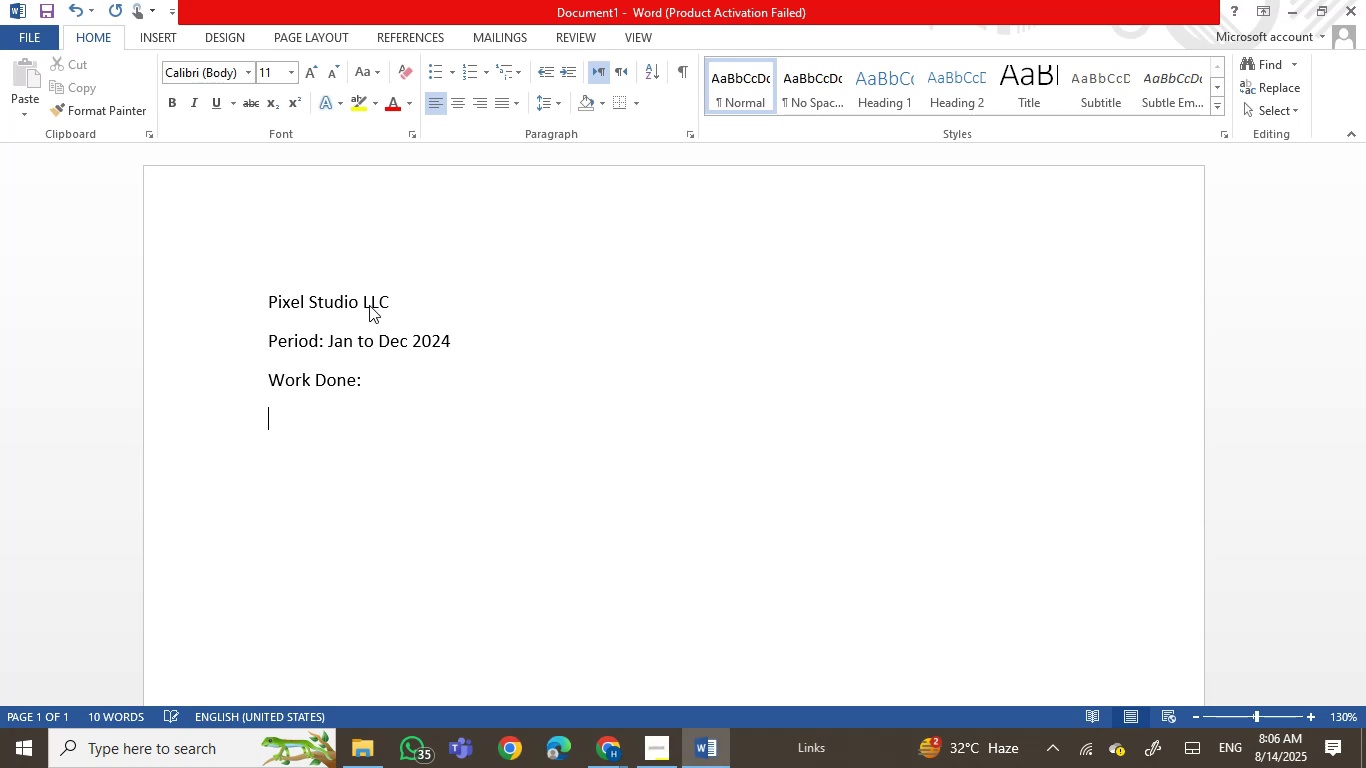 
 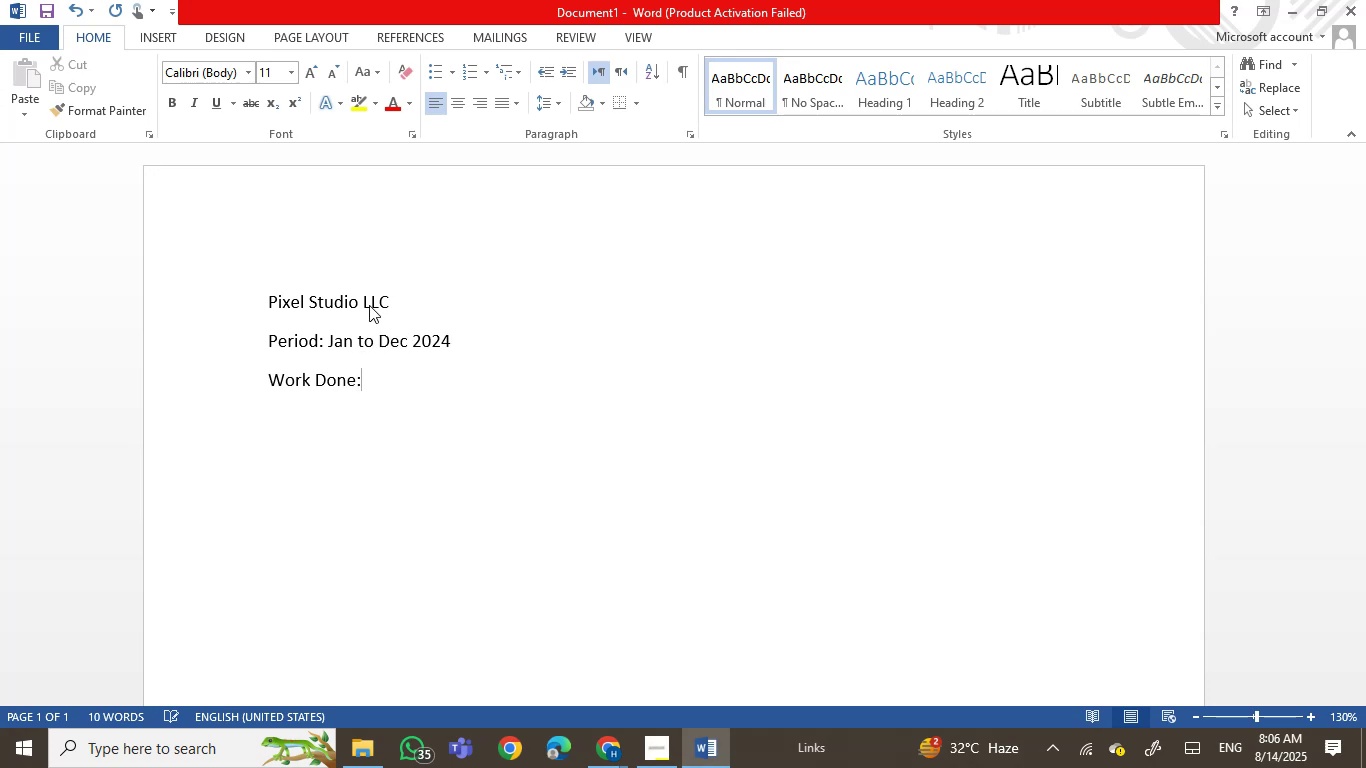 
key(Enter)
 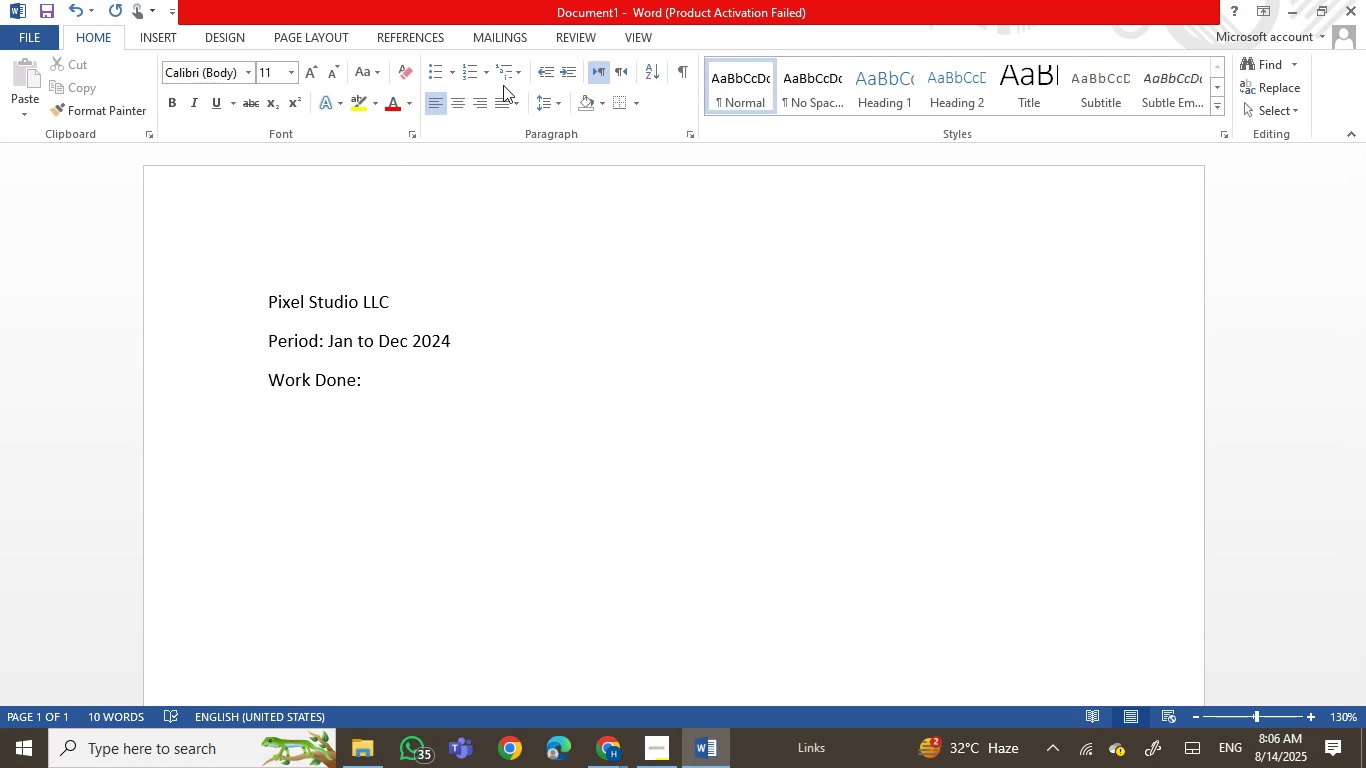 
left_click([469, 64])
 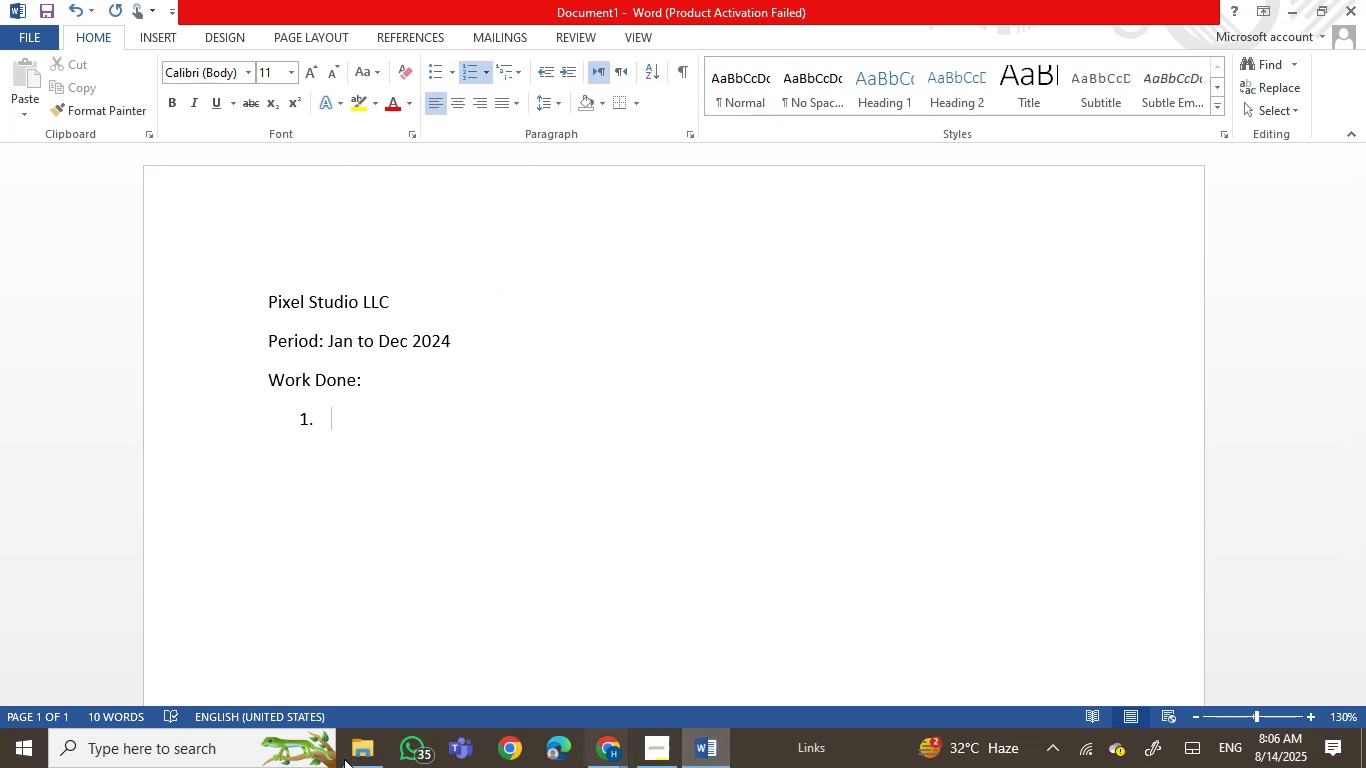 
left_click([350, 752])
 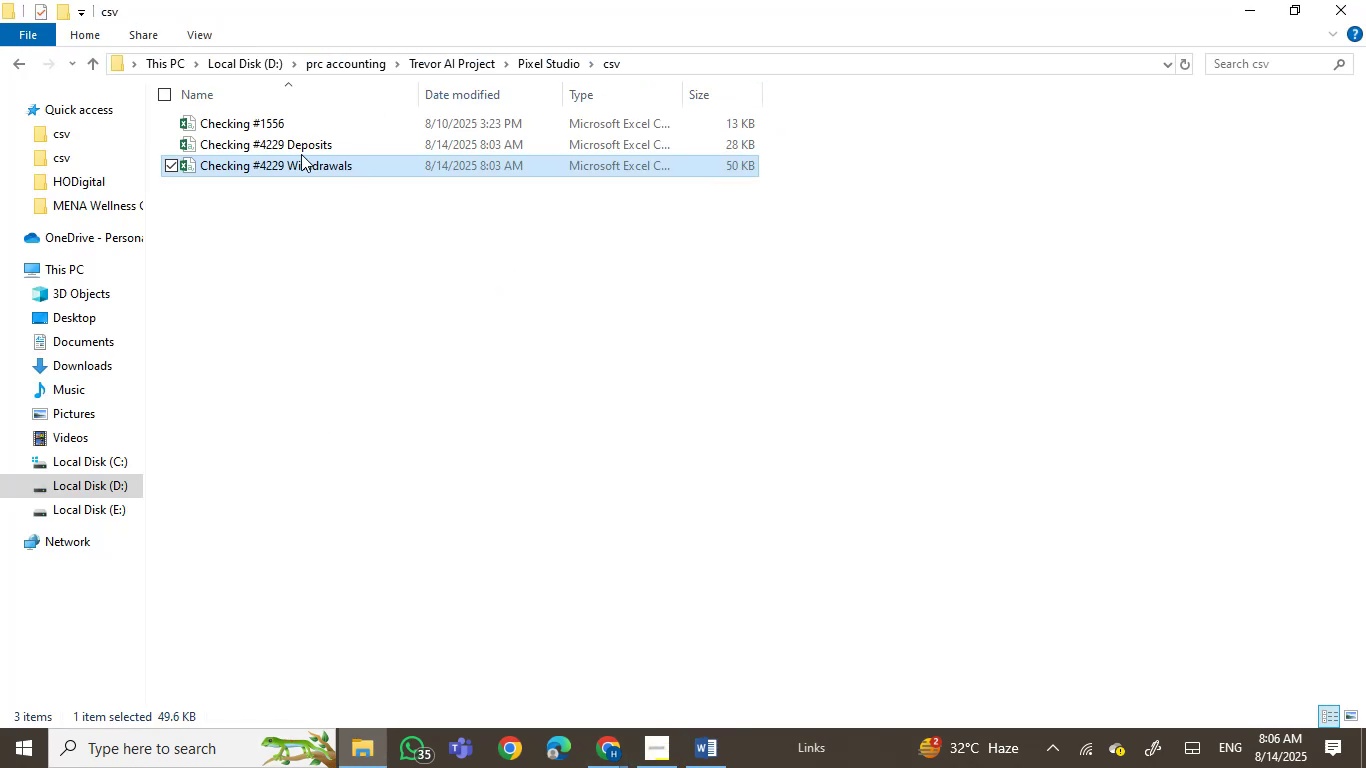 
left_click([272, 145])
 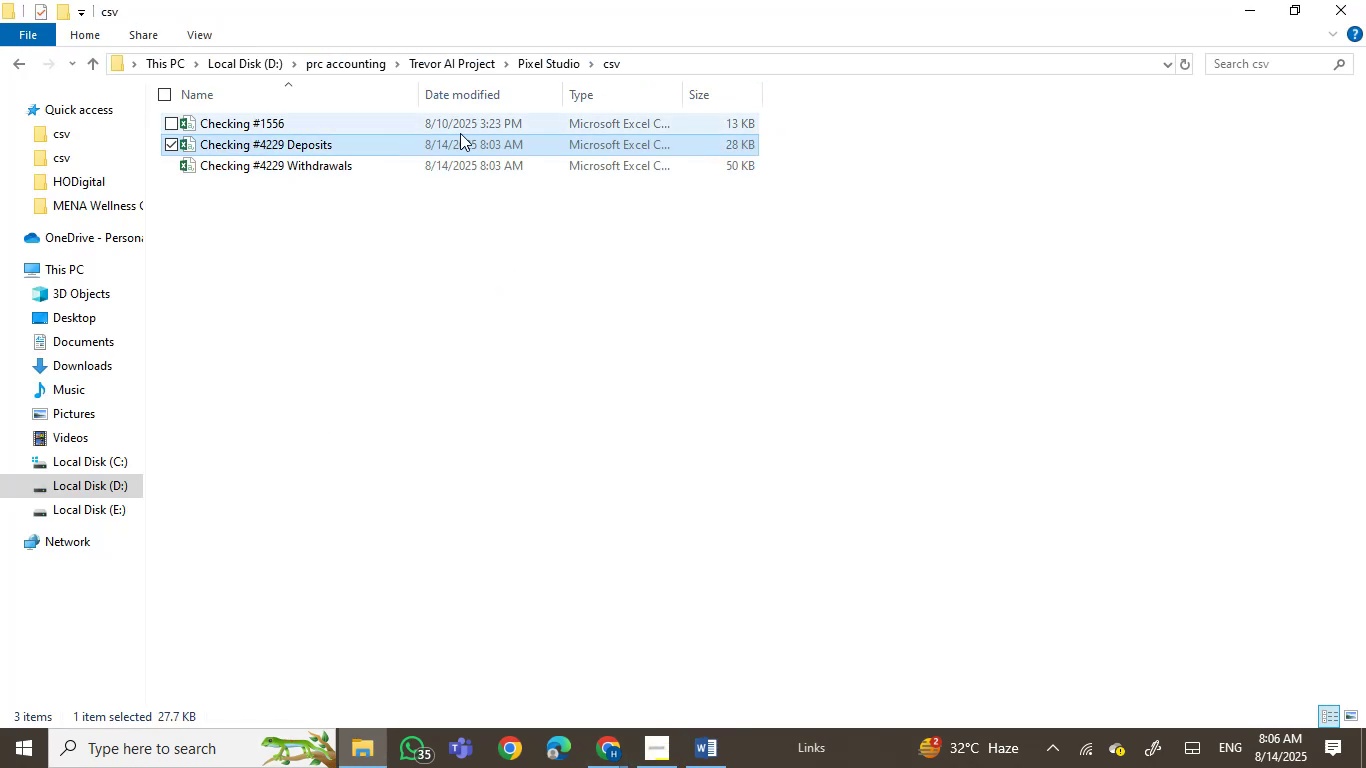 
left_click([463, 54])
 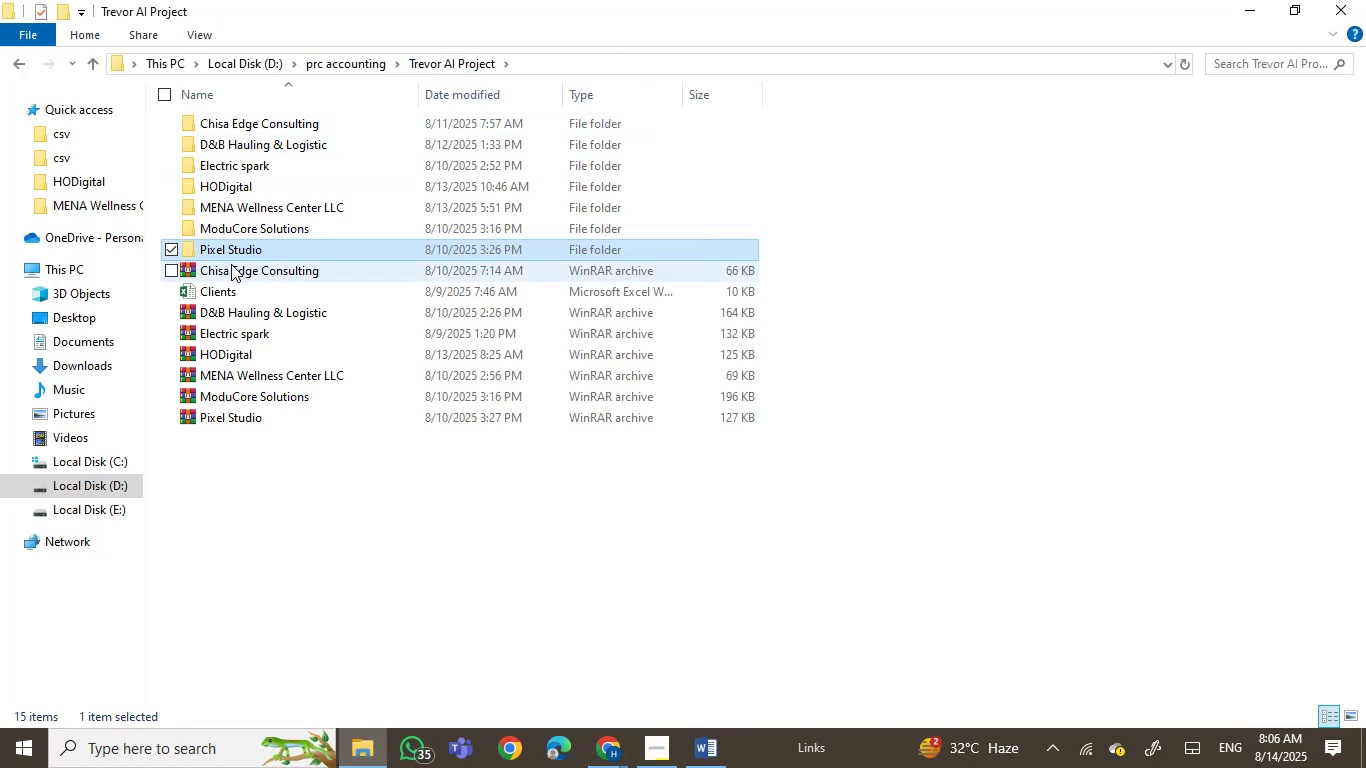 
double_click([240, 252])
 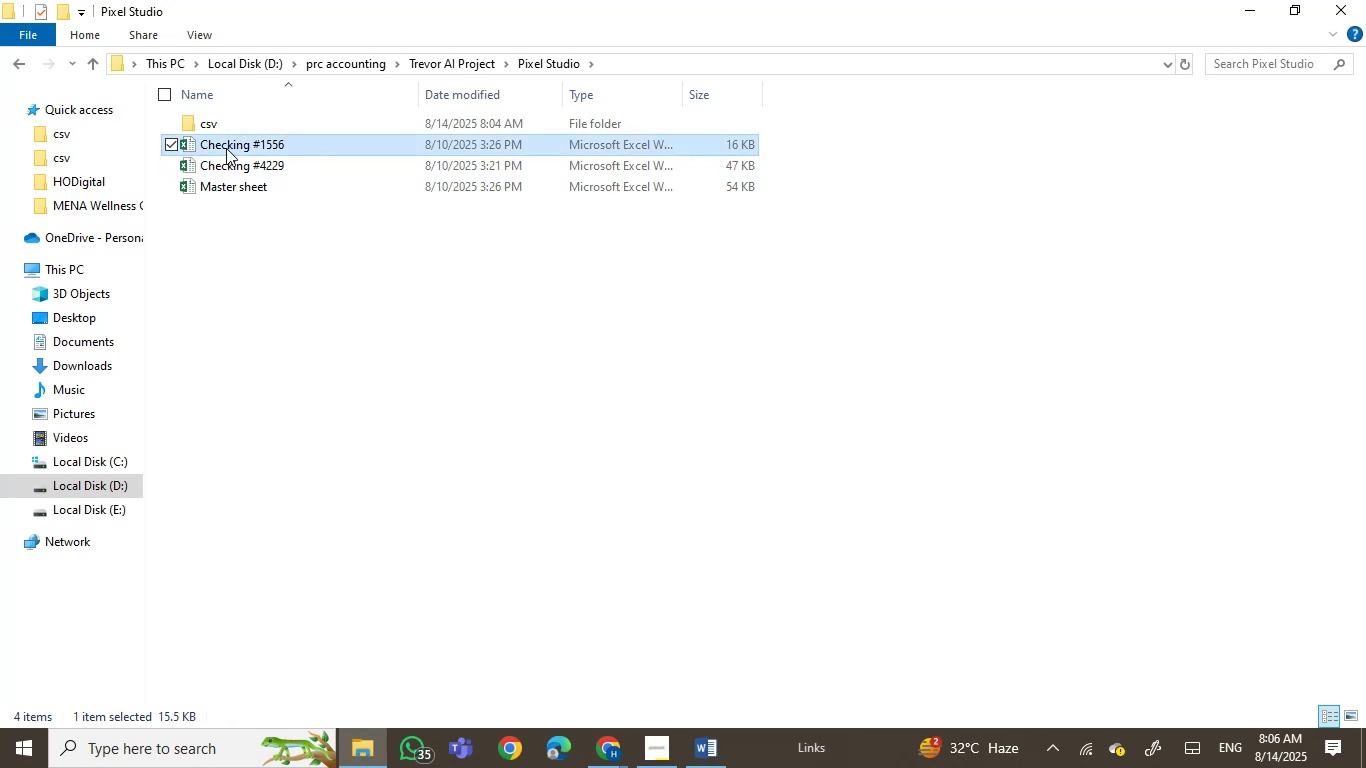 
double_click([252, 144])
 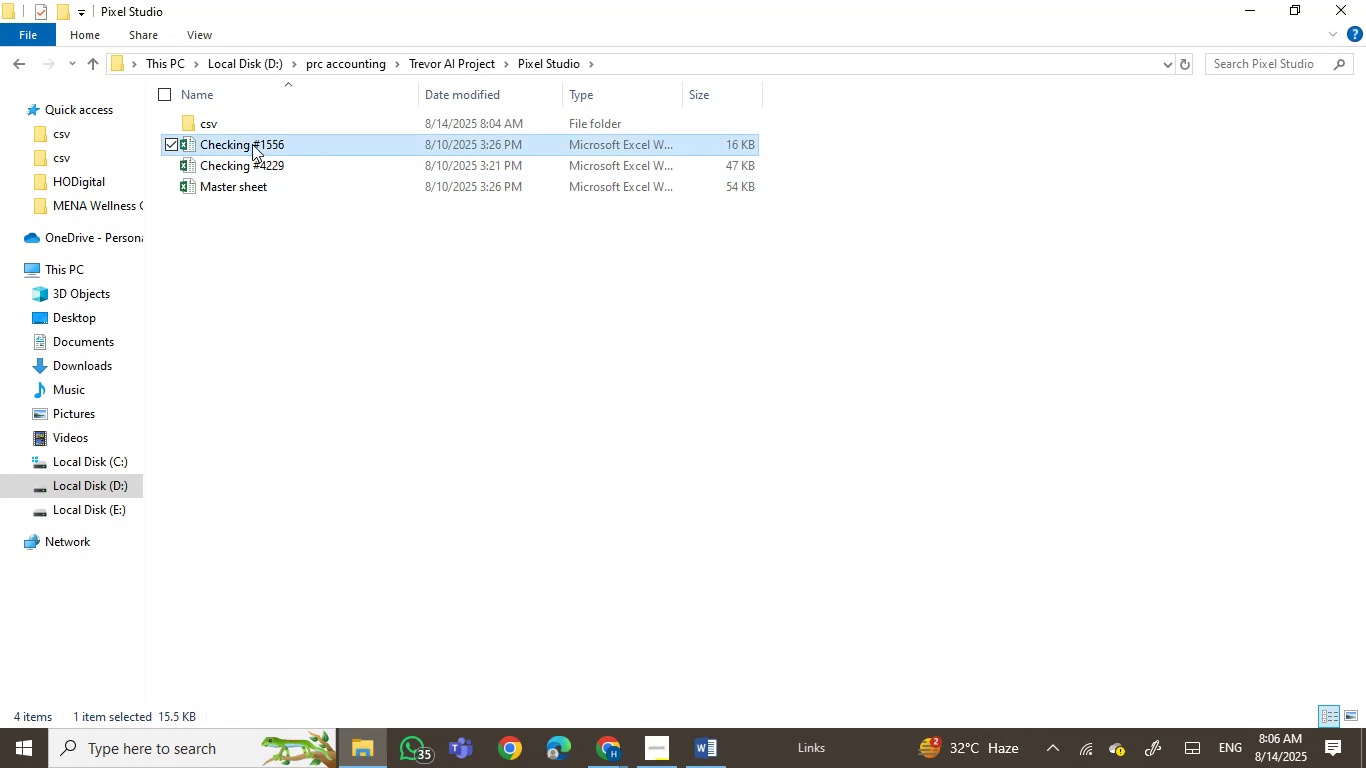 
key(Control+C)
 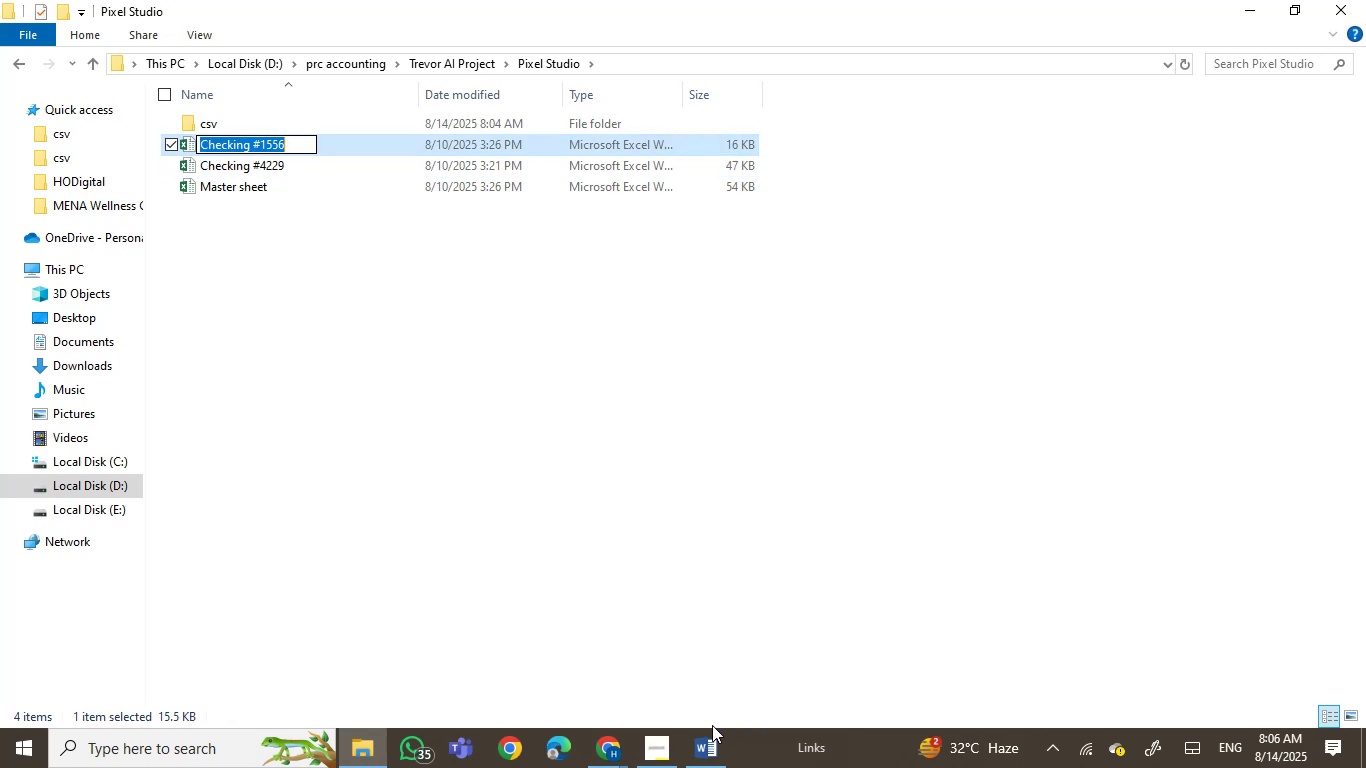 
left_click([697, 748])
 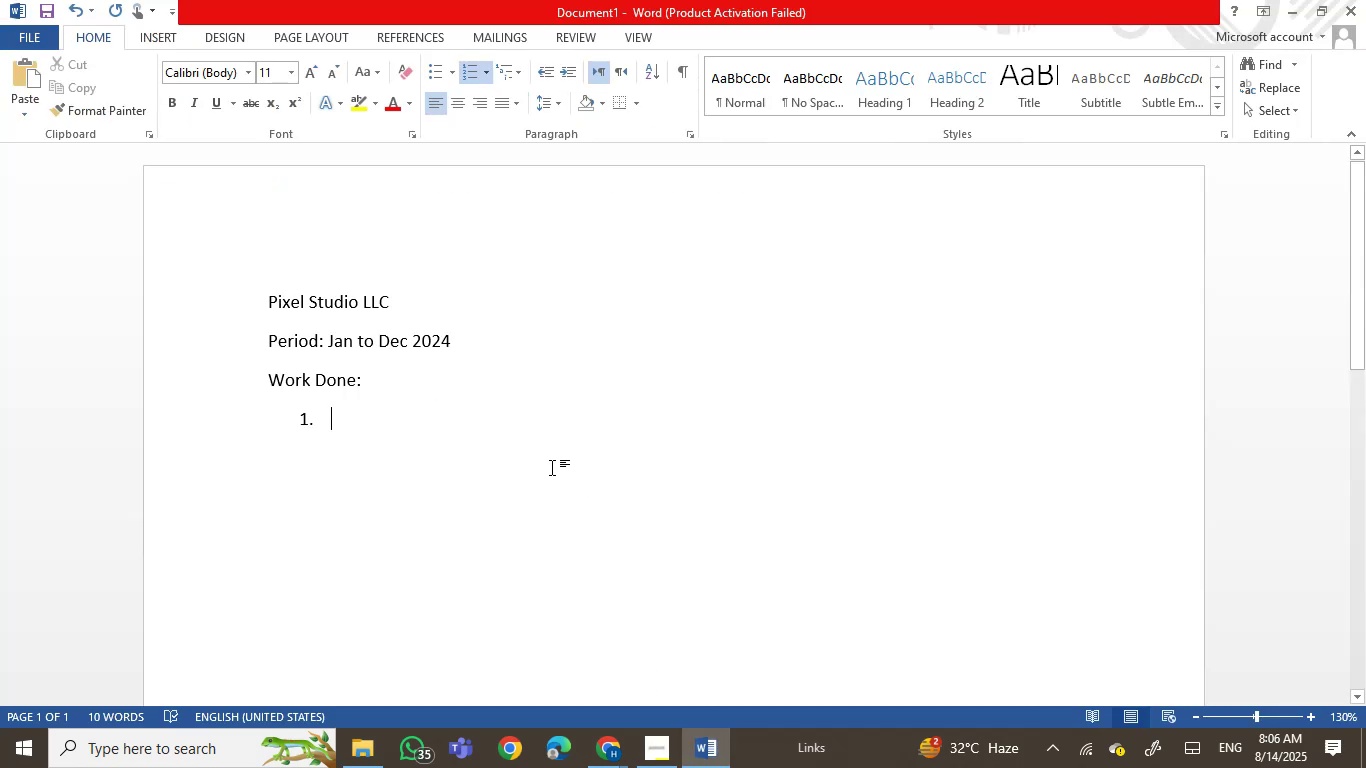 
key(Control+V)
 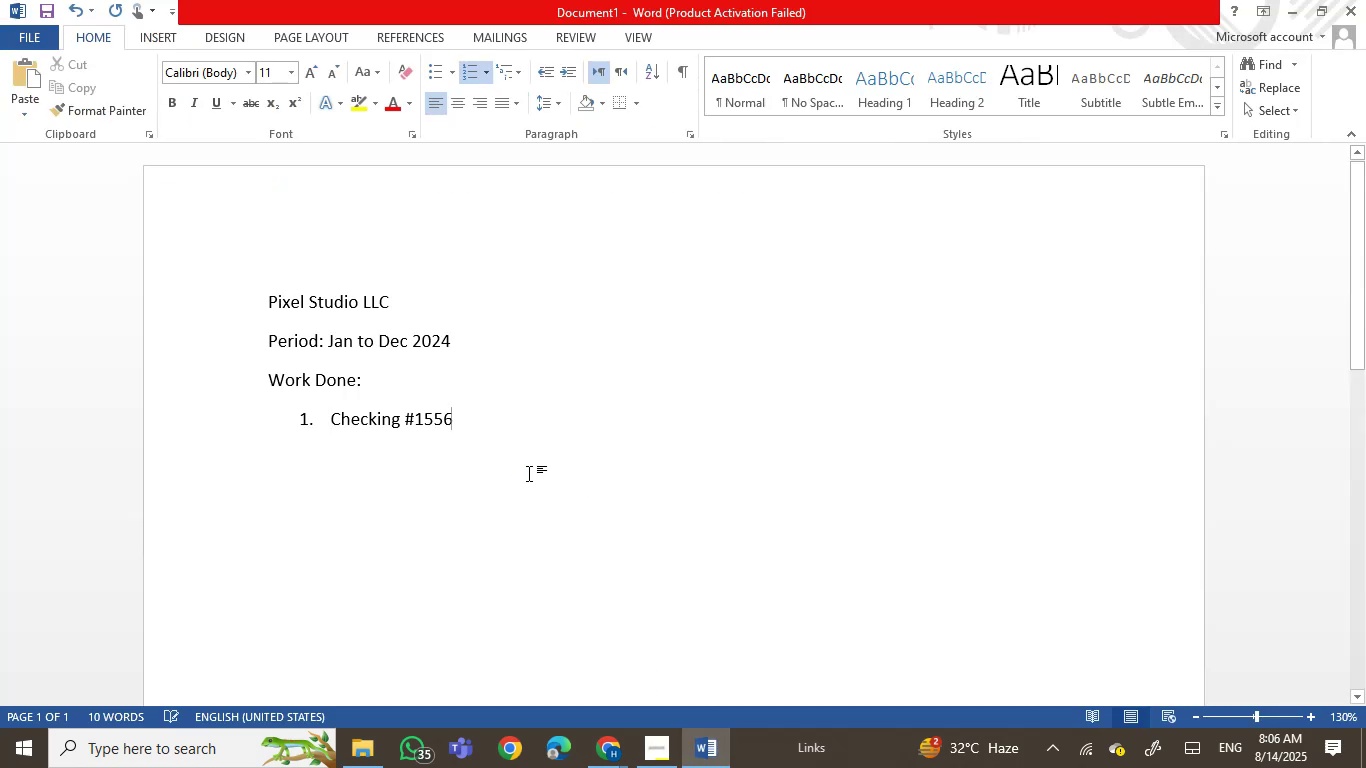 
type( from 01/01/204 till 12/31/204.)
 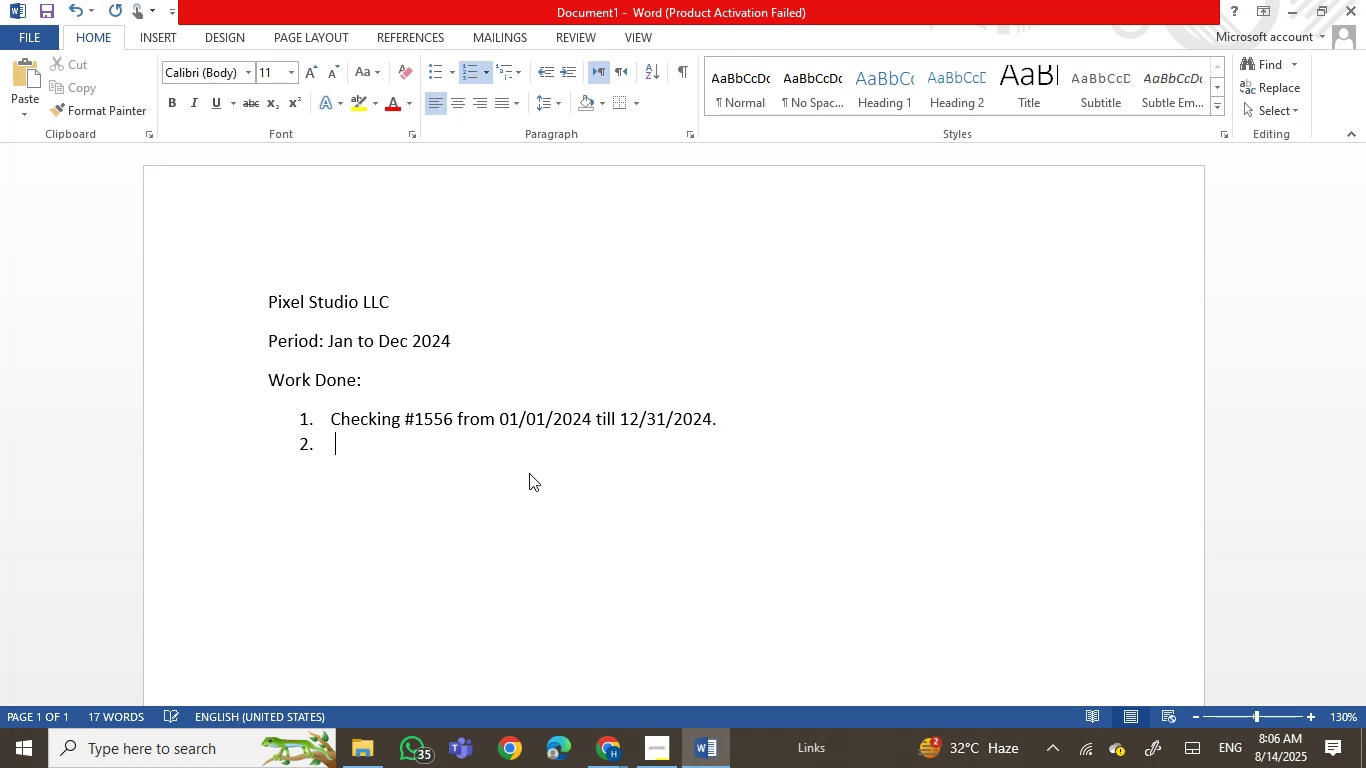 
key(Enter)
 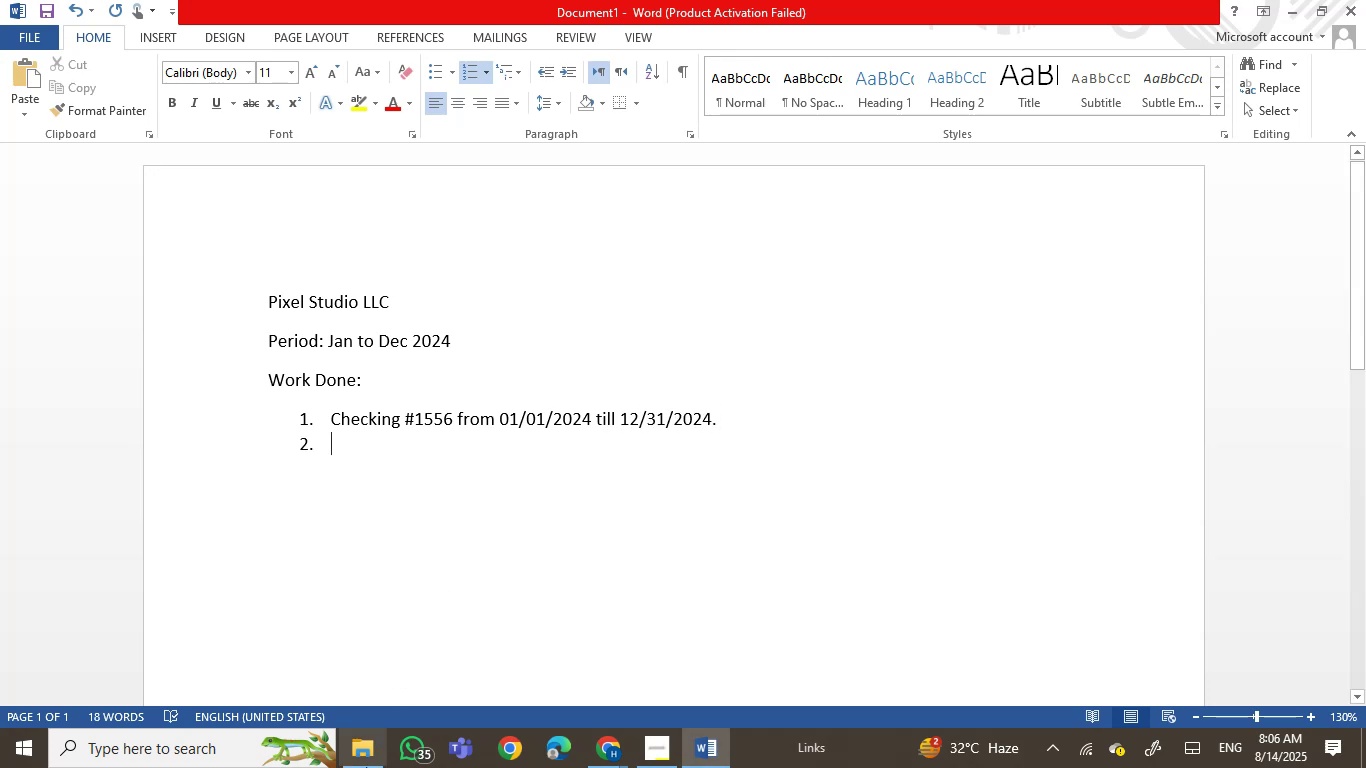 
left_click([374, 757])
 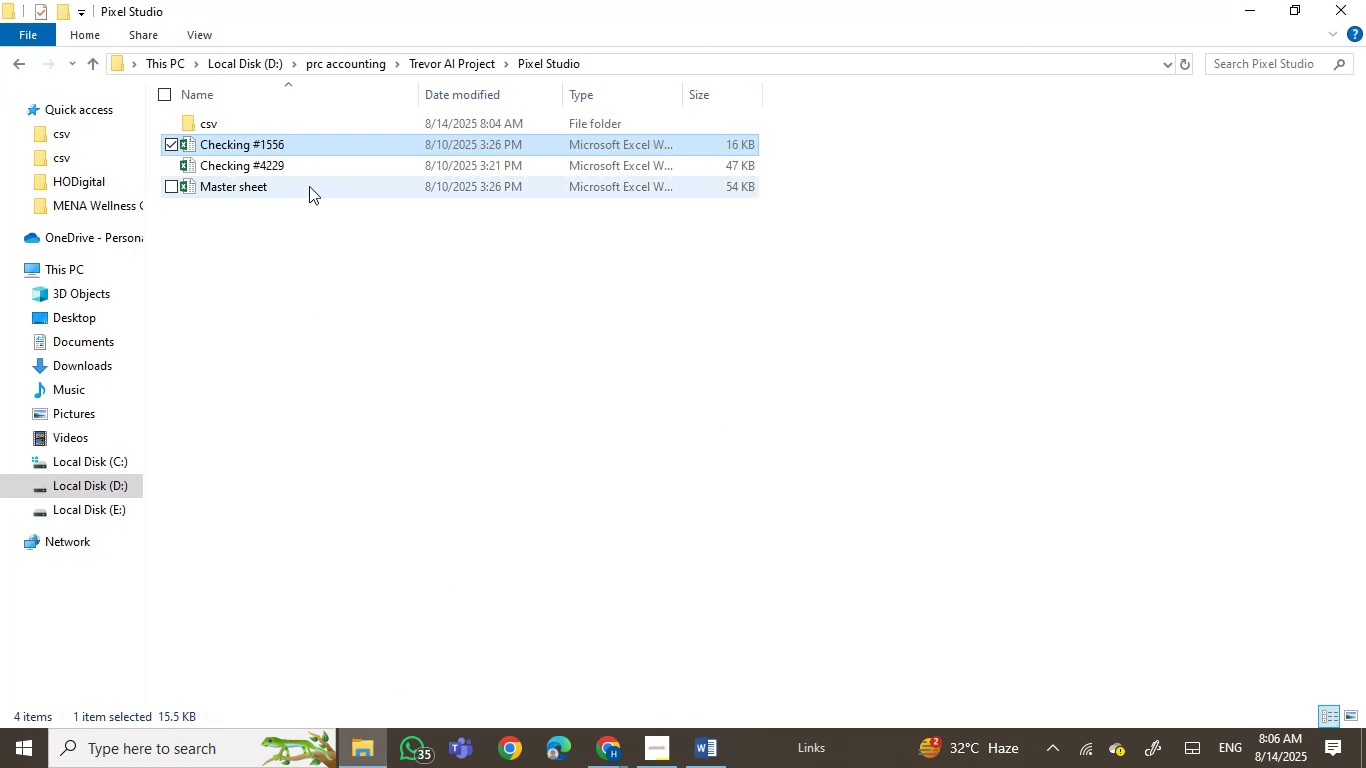 
left_click([300, 172])
 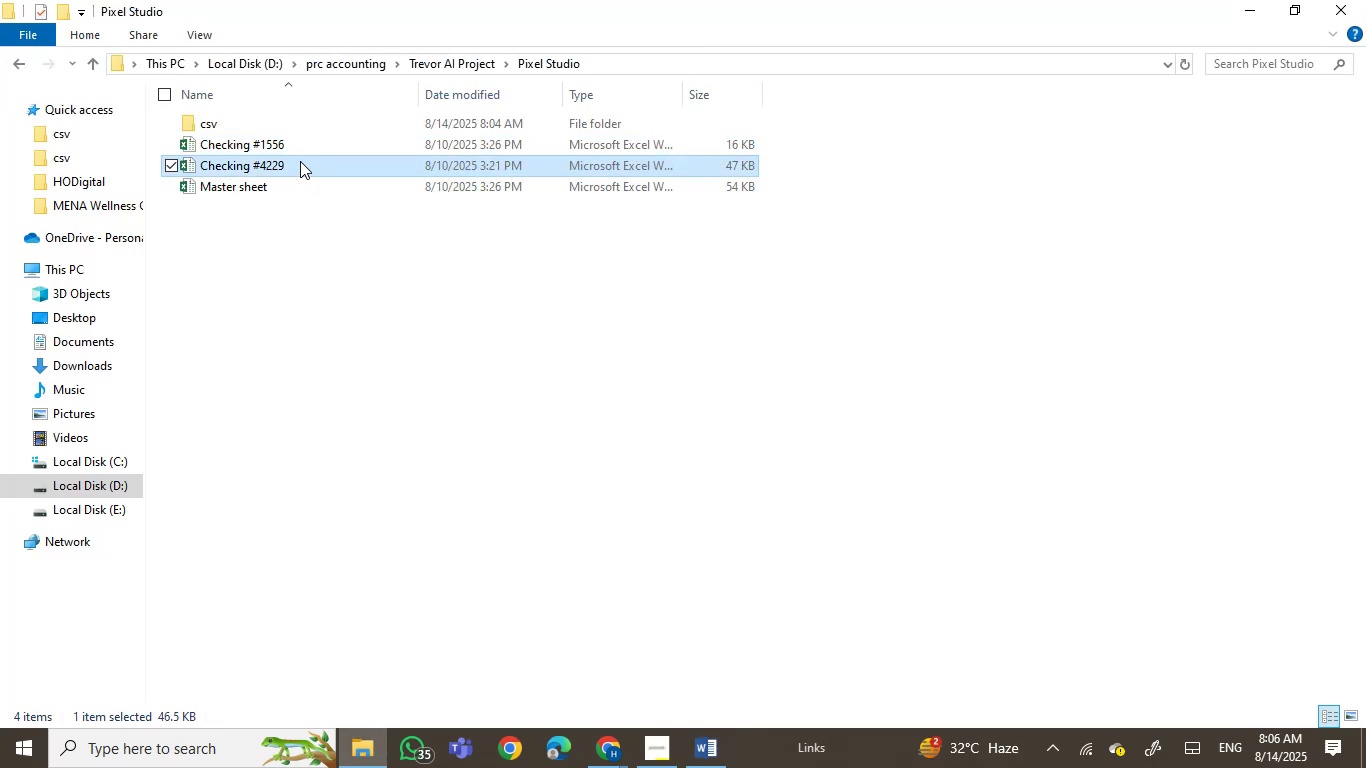 
left_click([298, 162])
 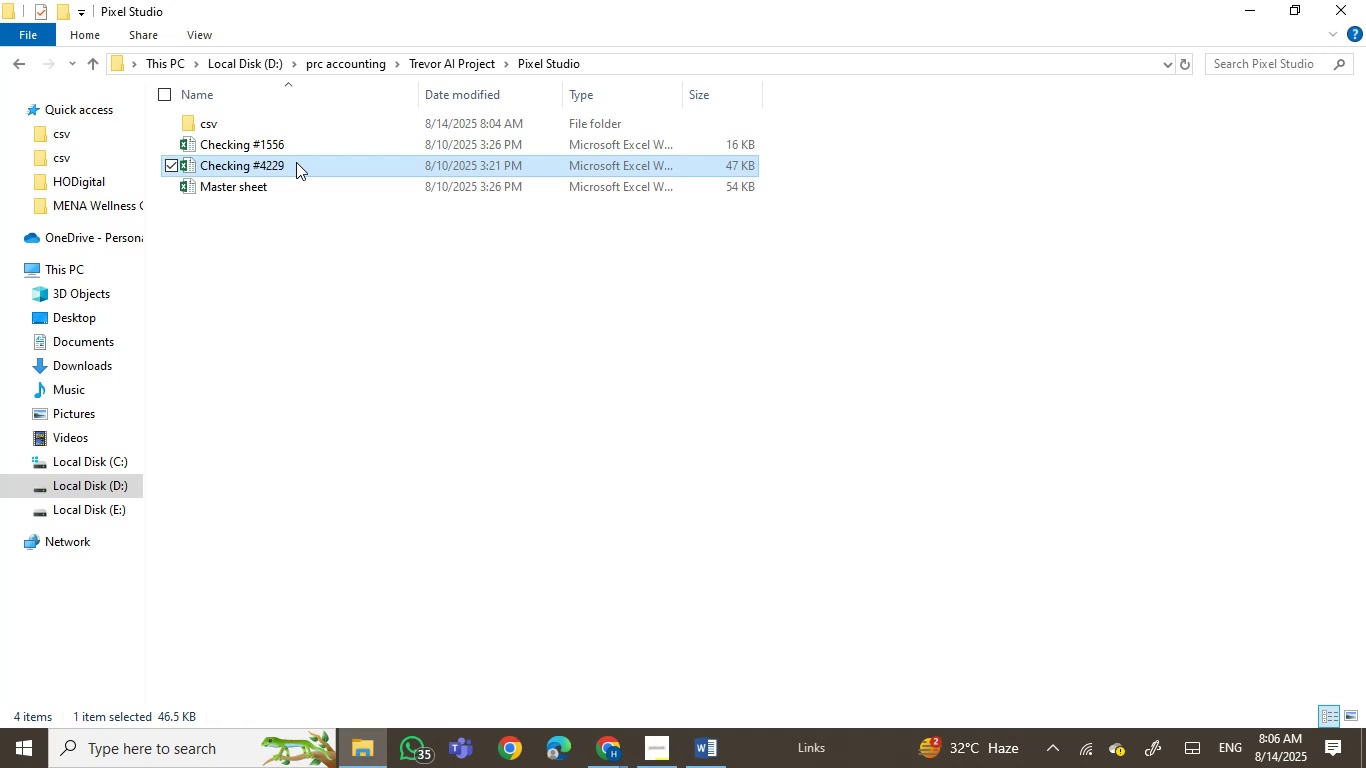 
key(Control+C)
 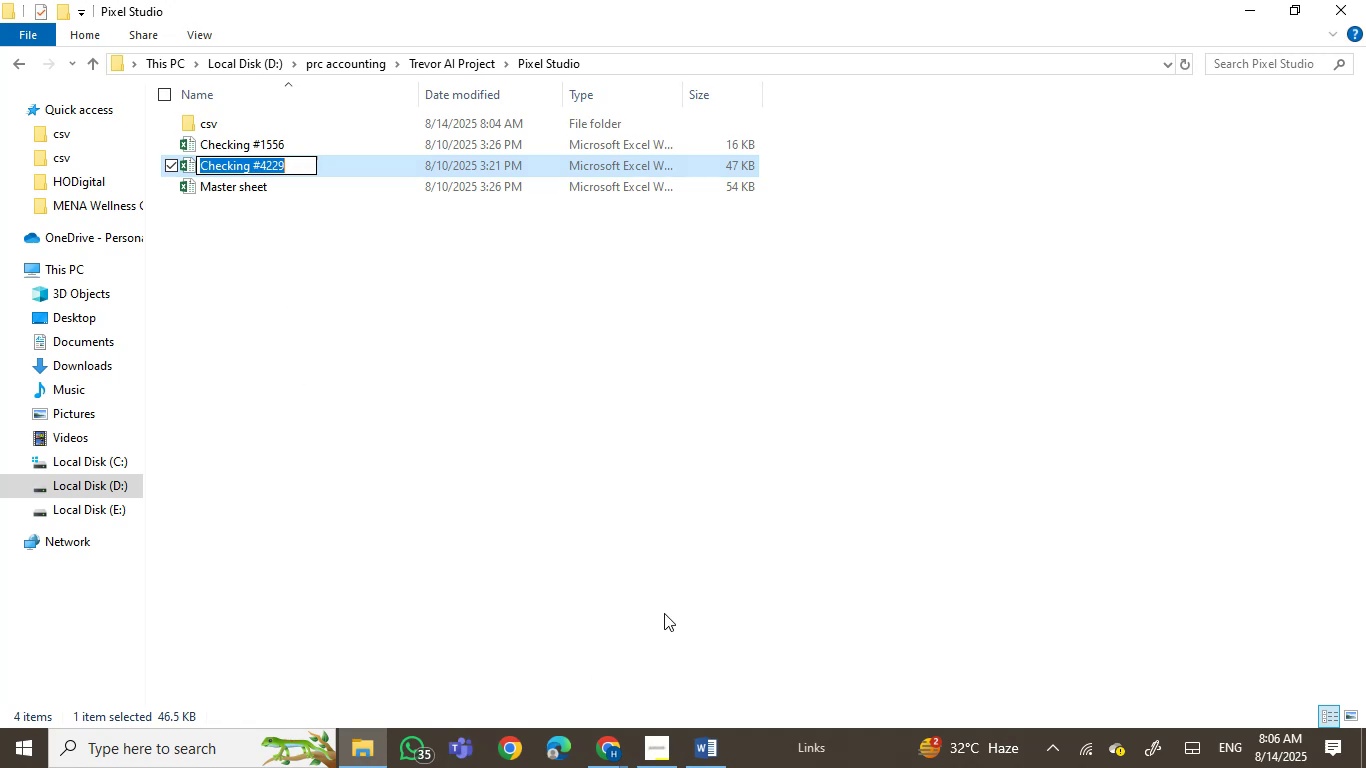 
left_click([680, 624])
 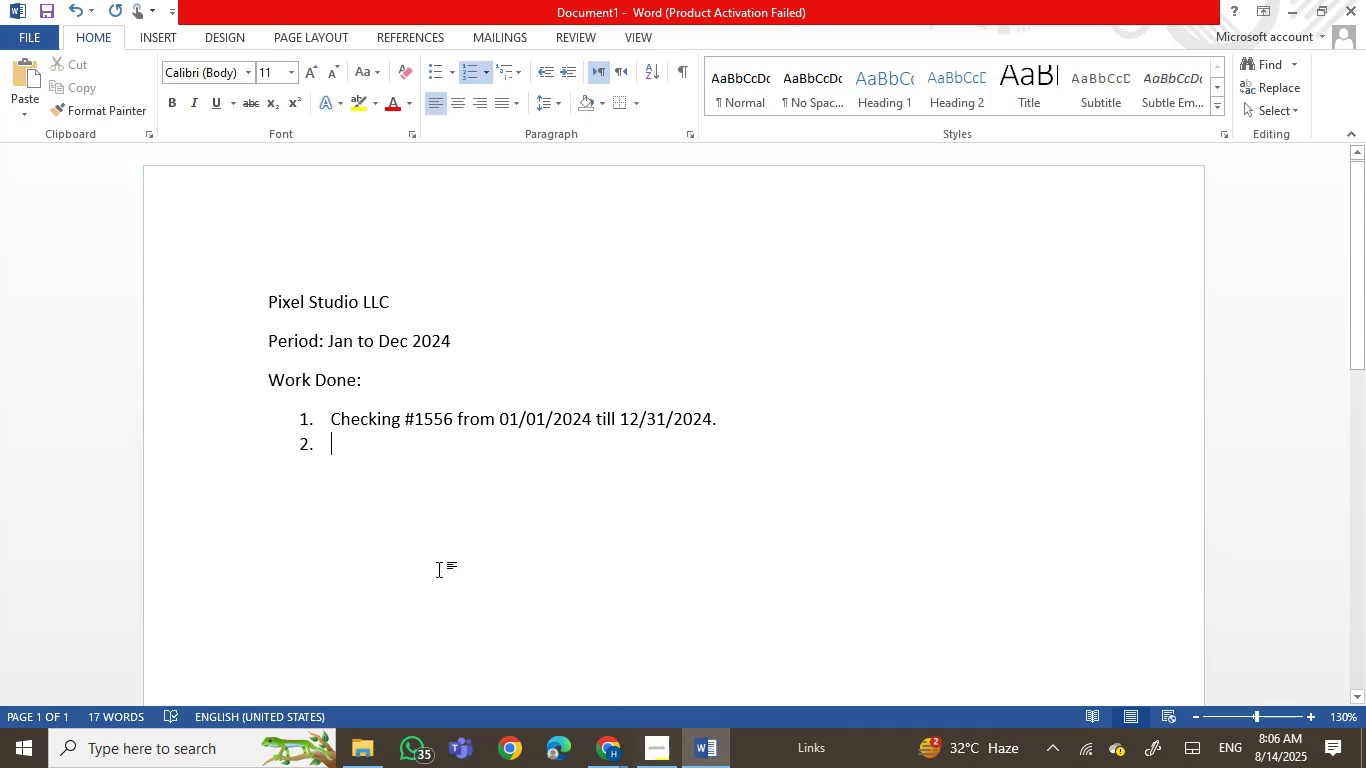 
key(Control+V)
 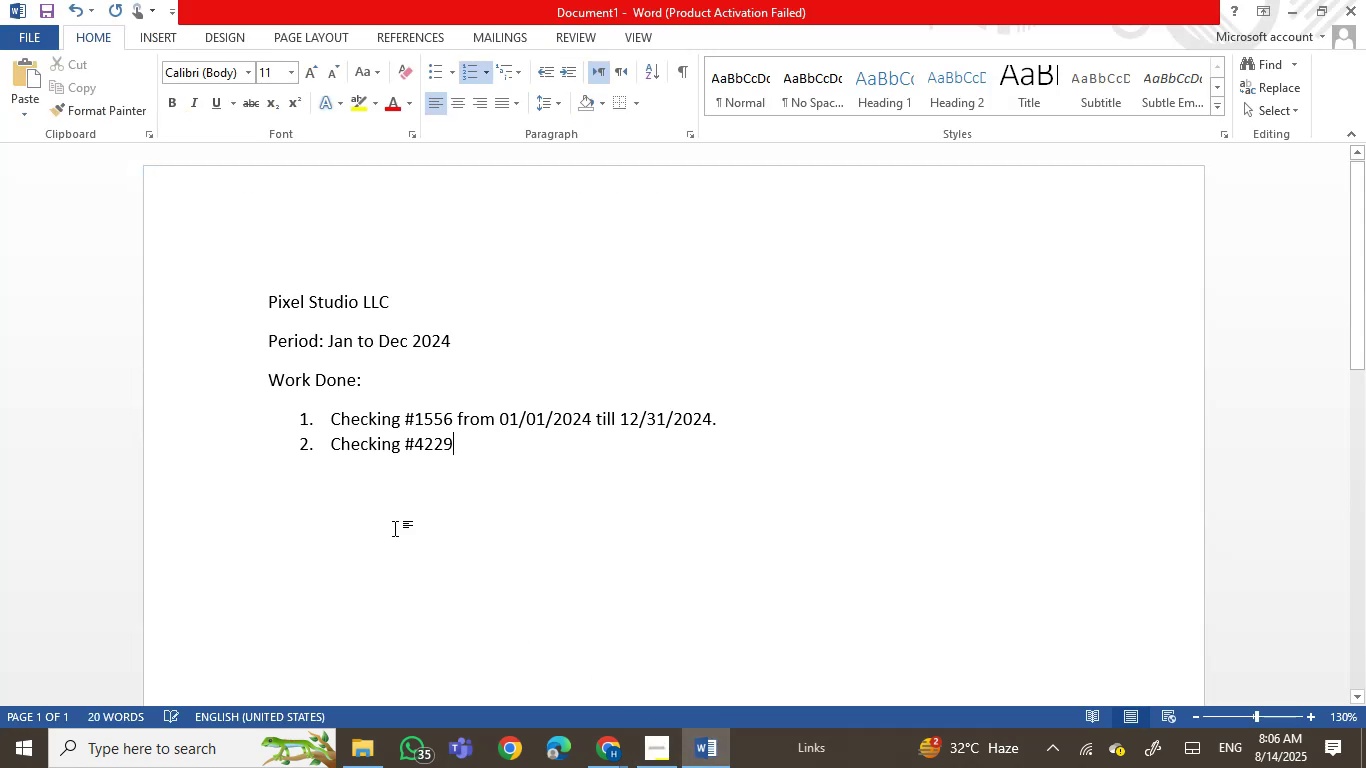 
type( from m)
key(Backspace)
 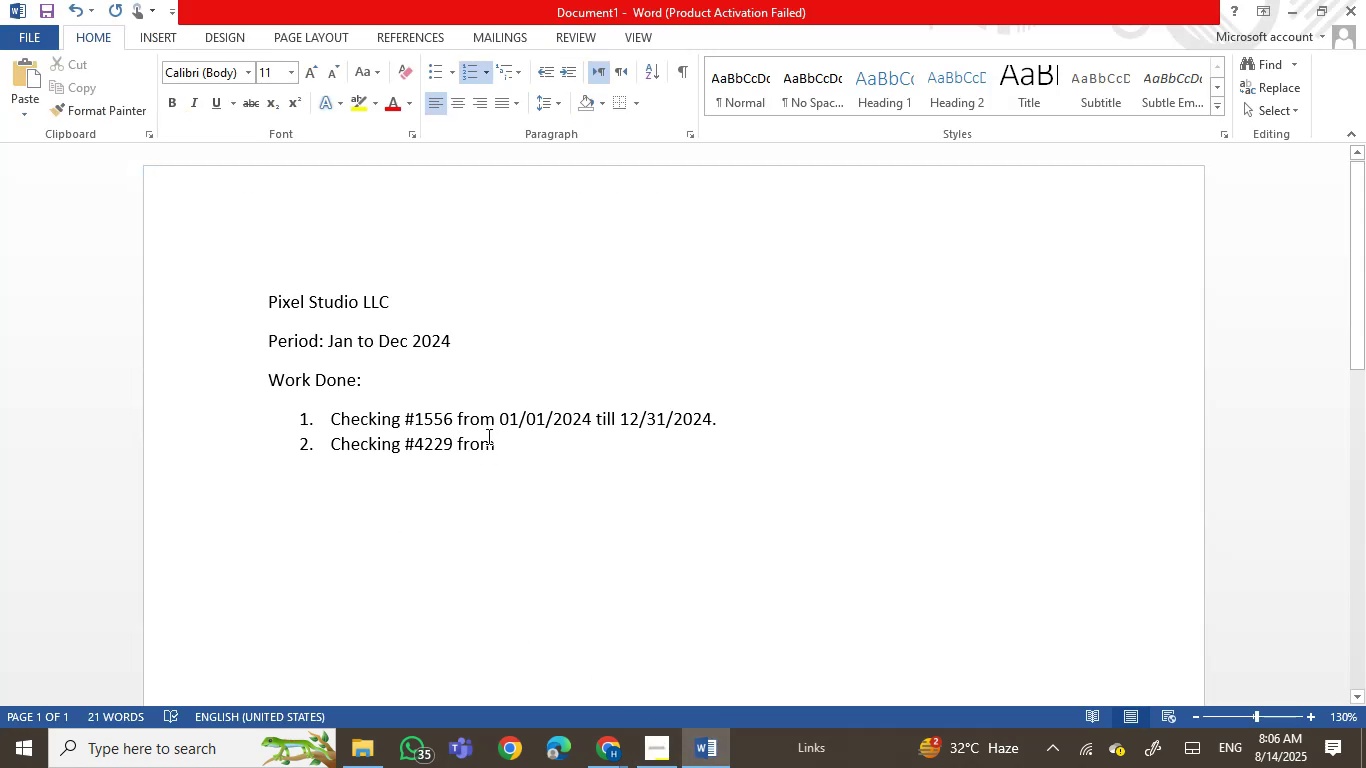 
left_click_drag(start_coordinate=[502, 416], to_coordinate=[712, 425])
 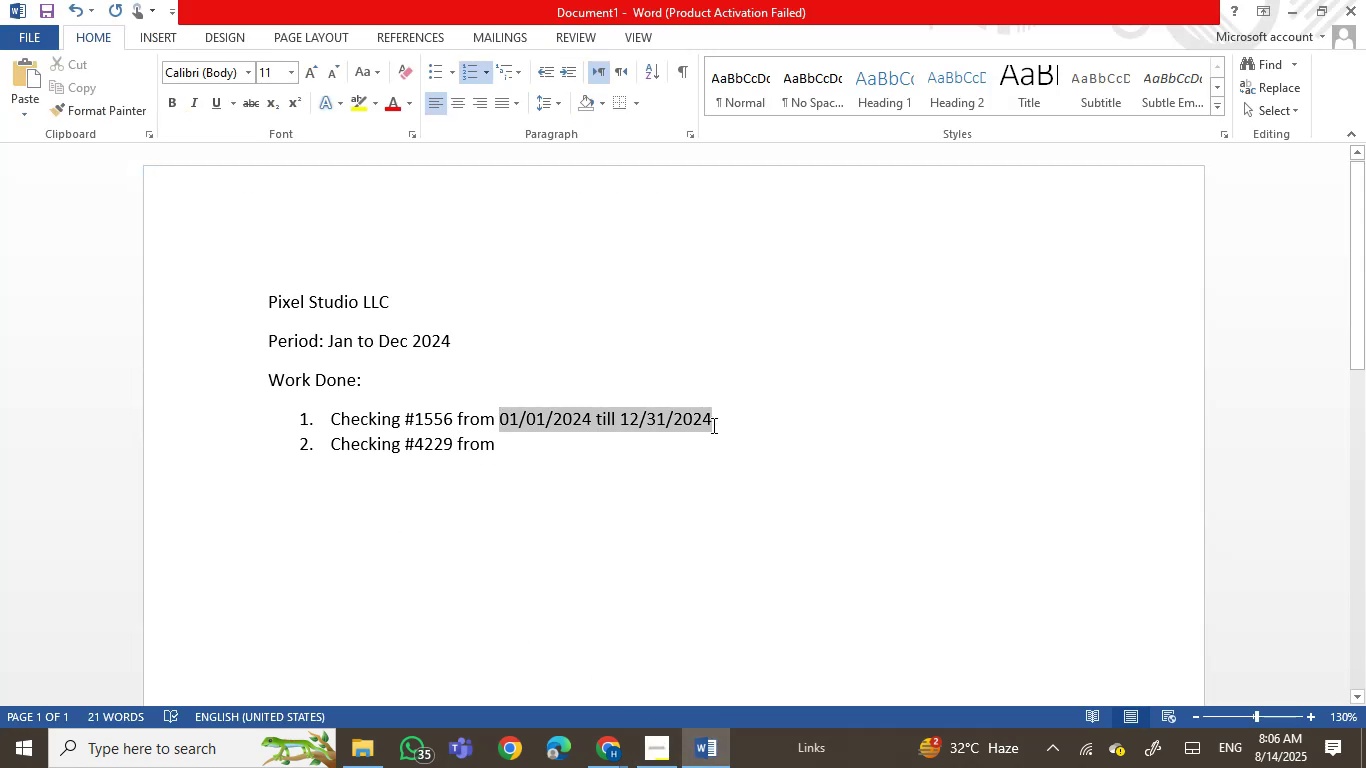 
key(Control+C)
 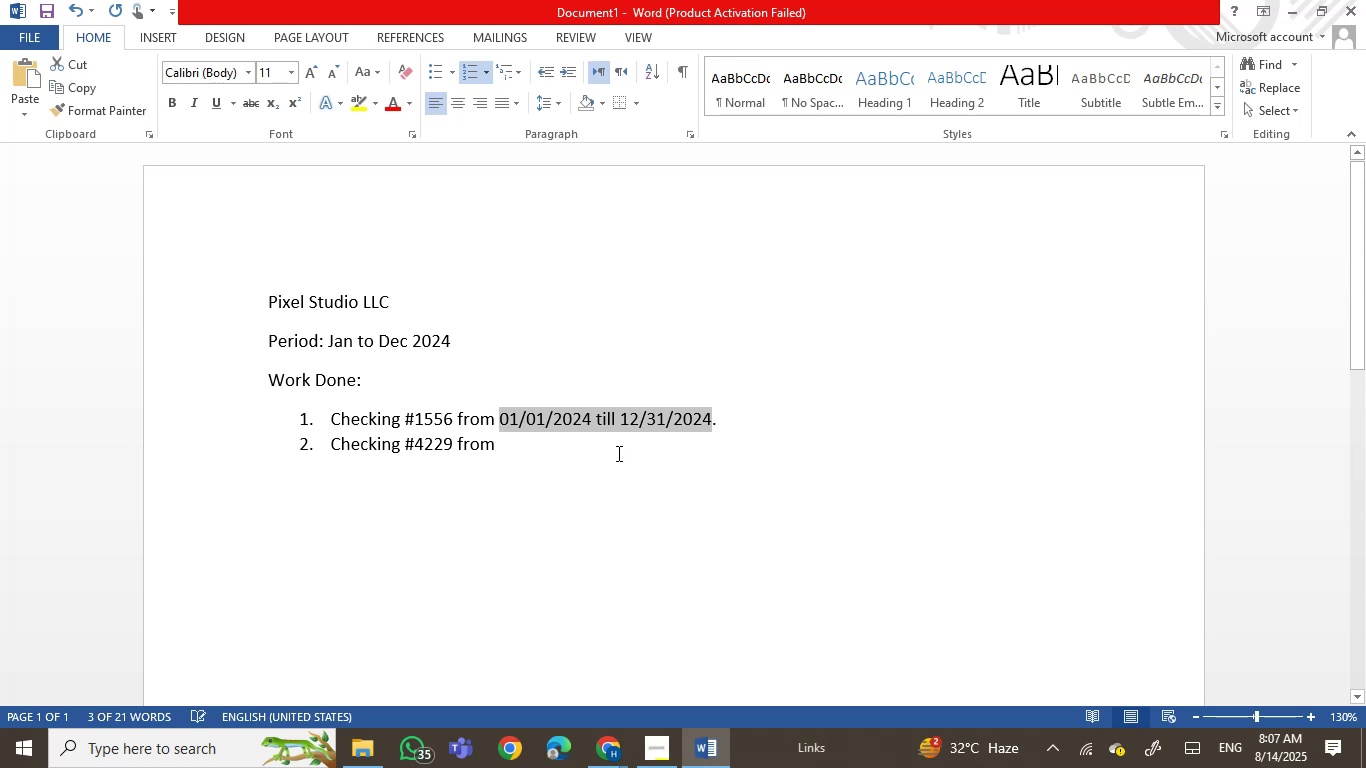 
left_click([617, 445])
 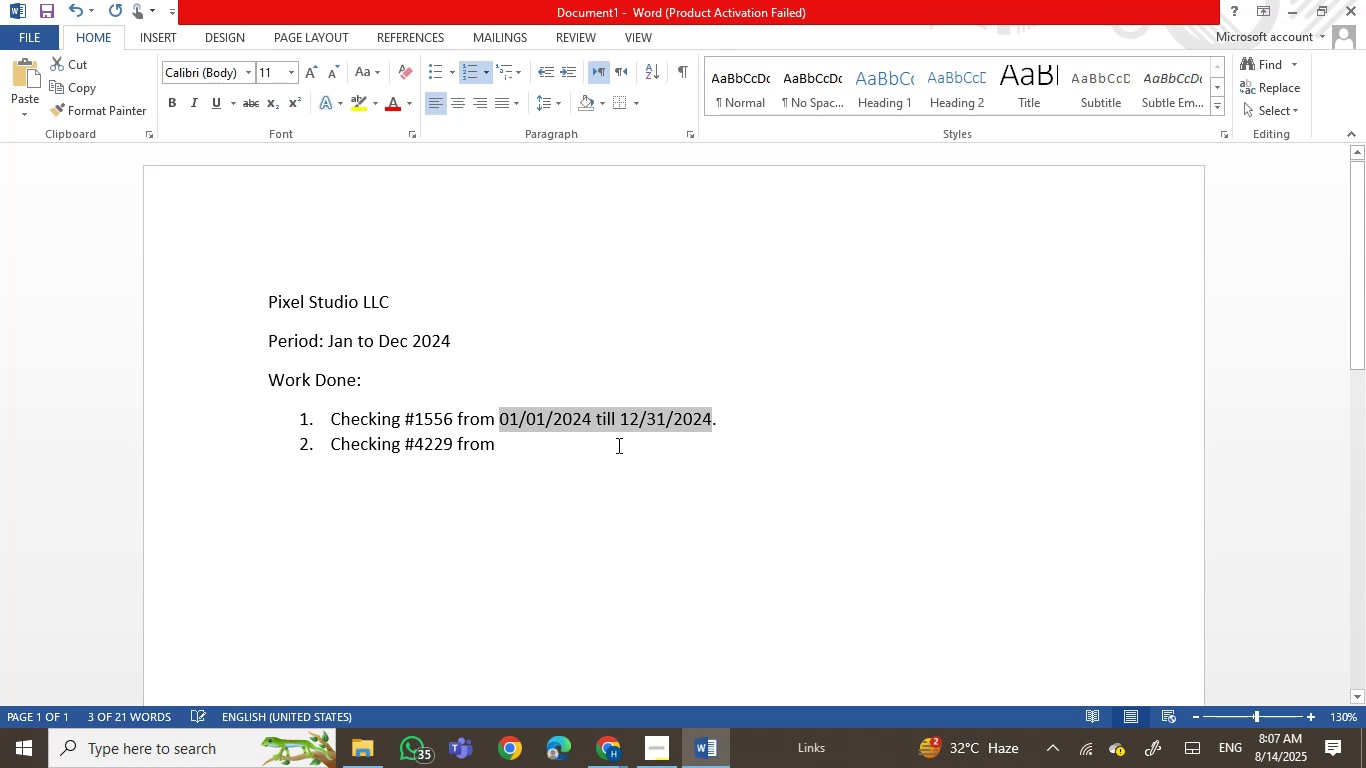 
key(Control+V)
 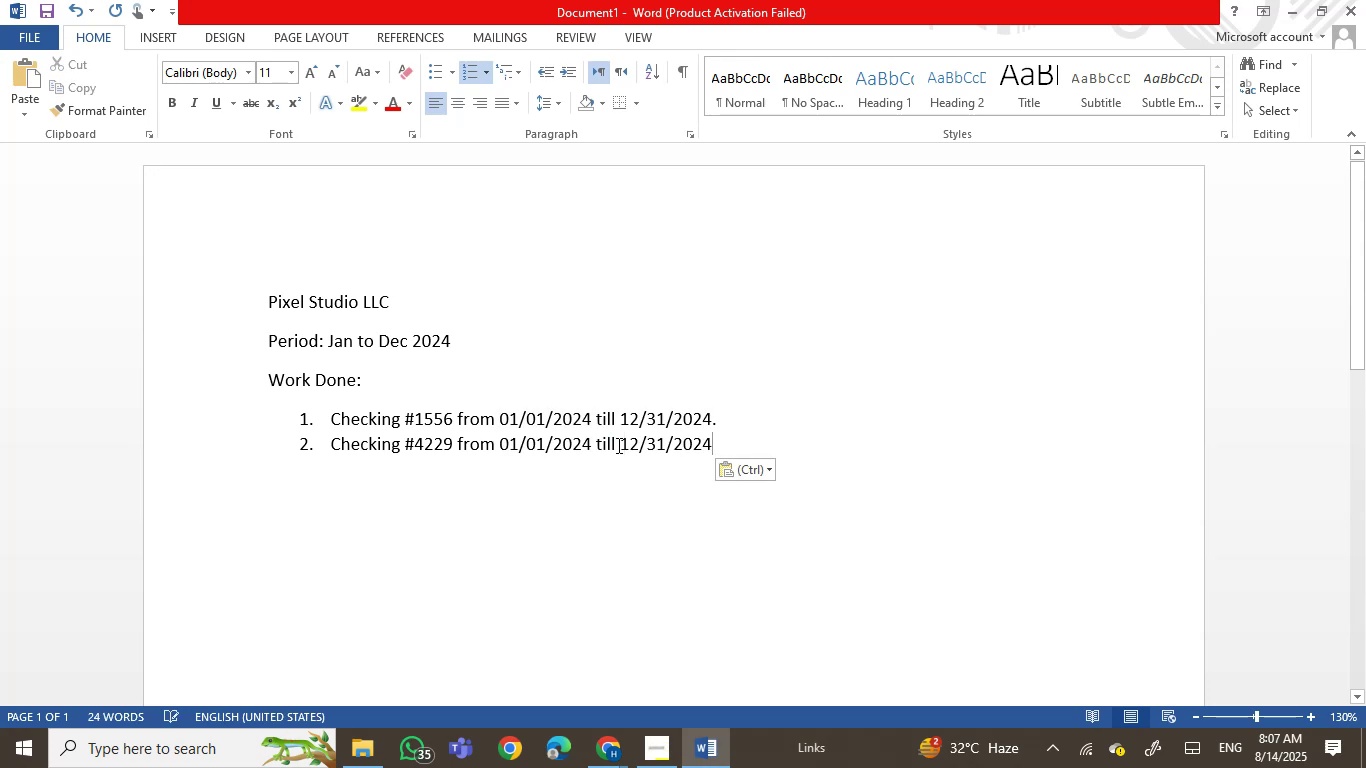 
key(Period)
 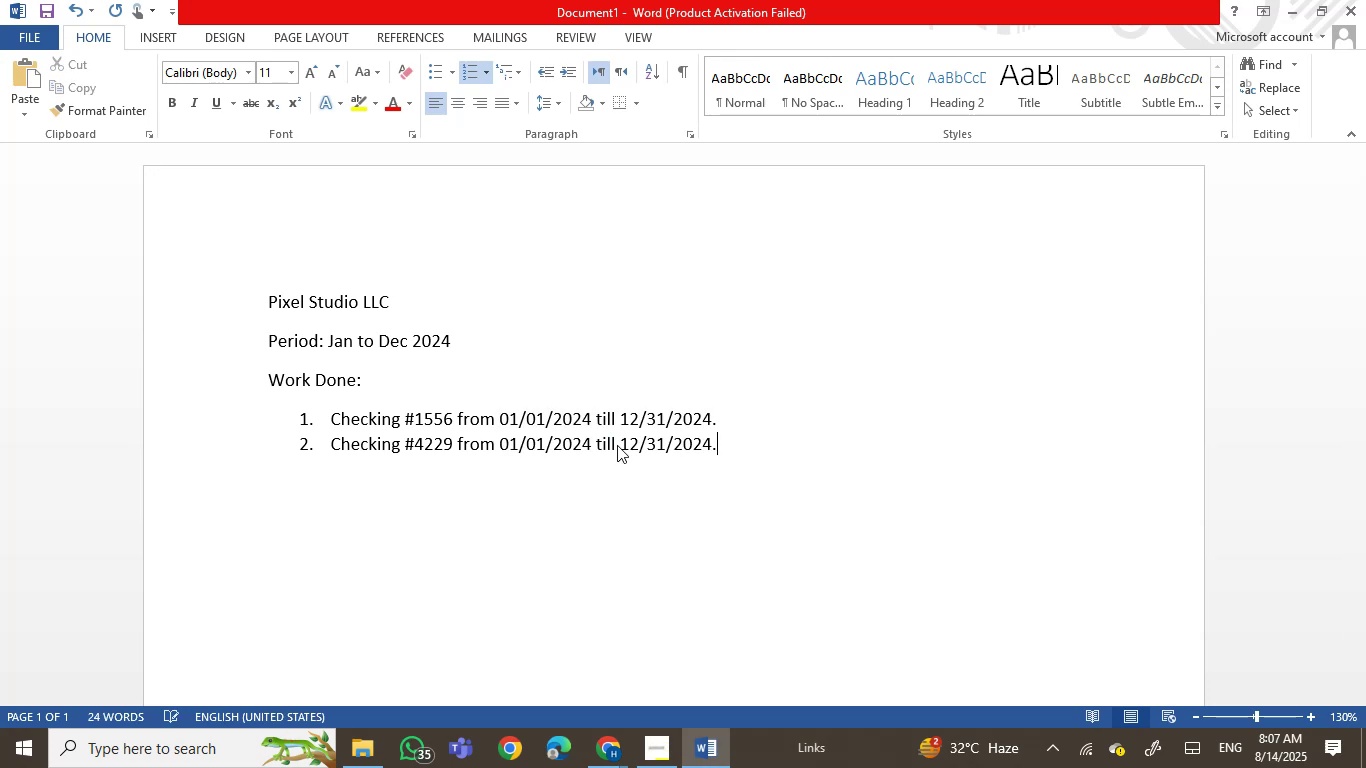 
key(Enter)
 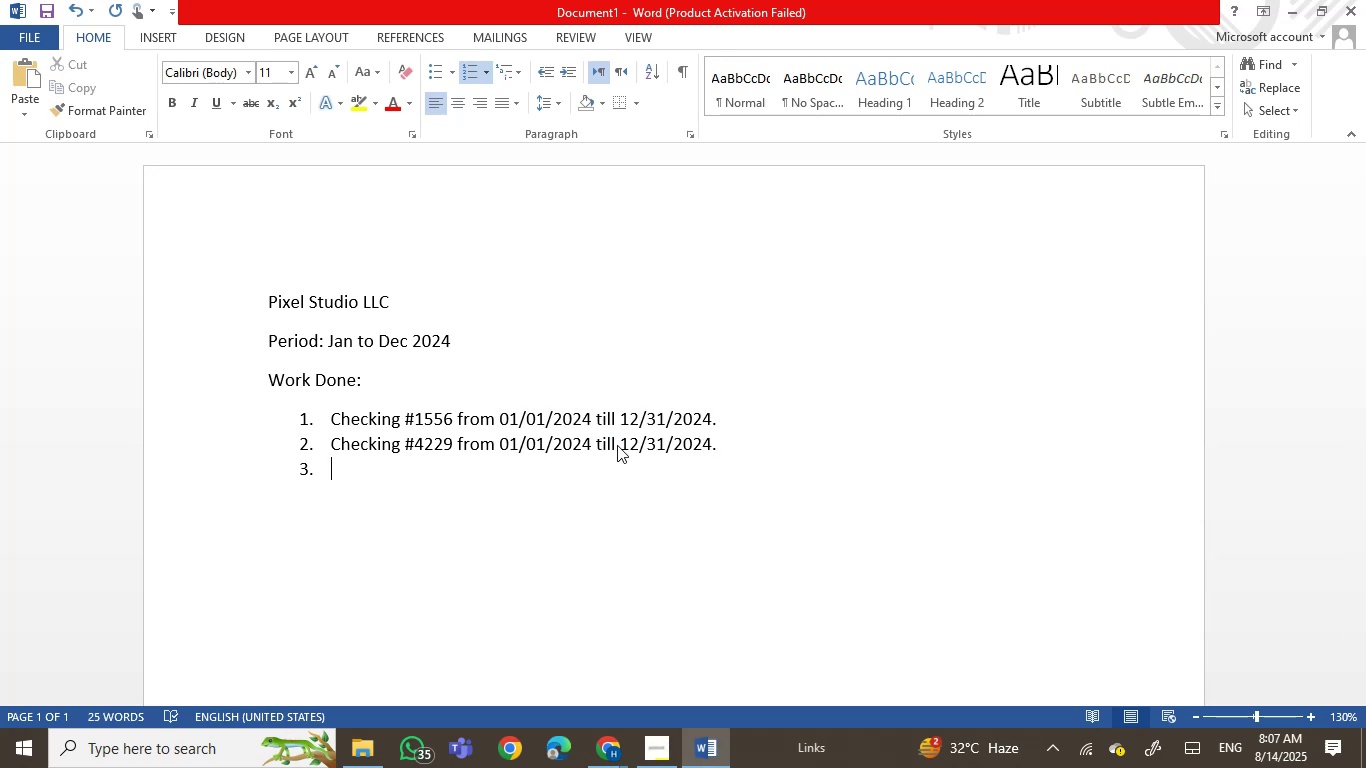 
type(Classification )
key(Backspace)
type(, rECONCILIATION and Review.)
 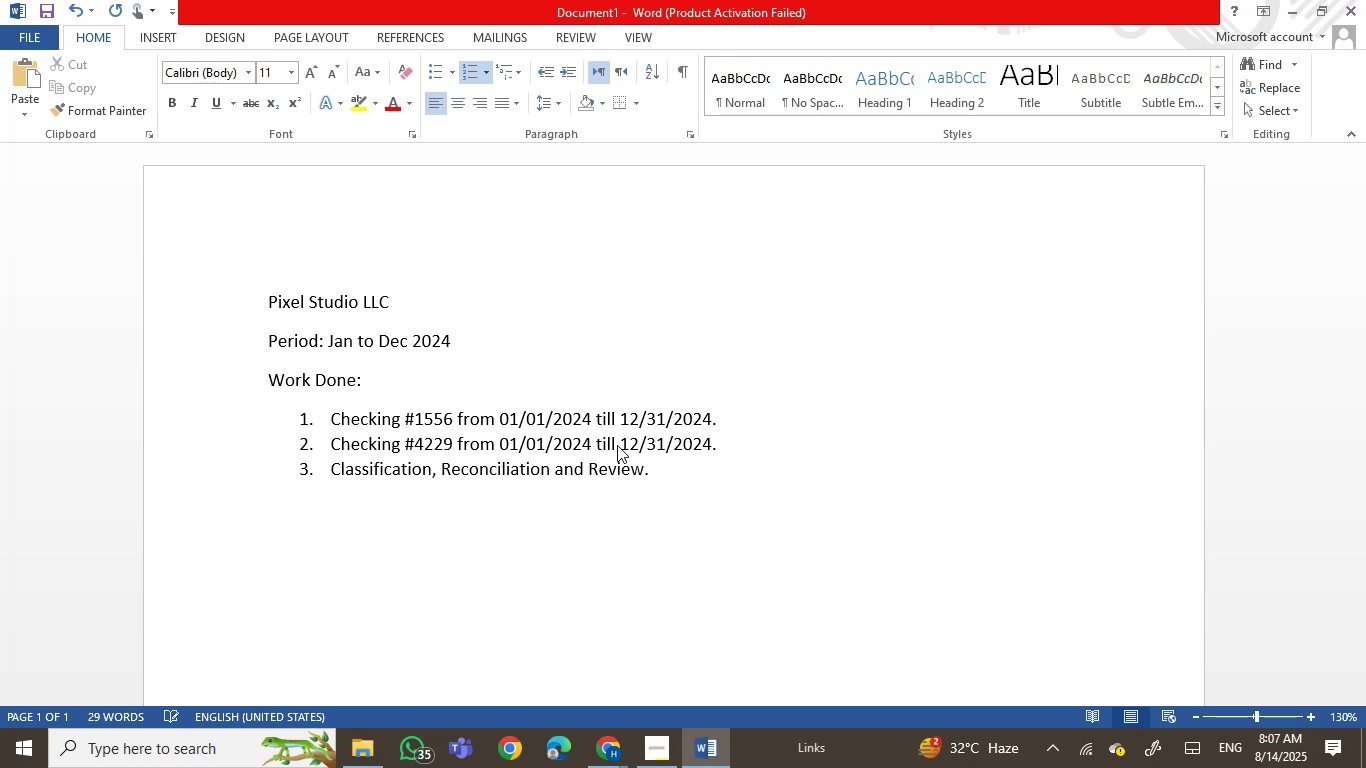 
key(Enter)
 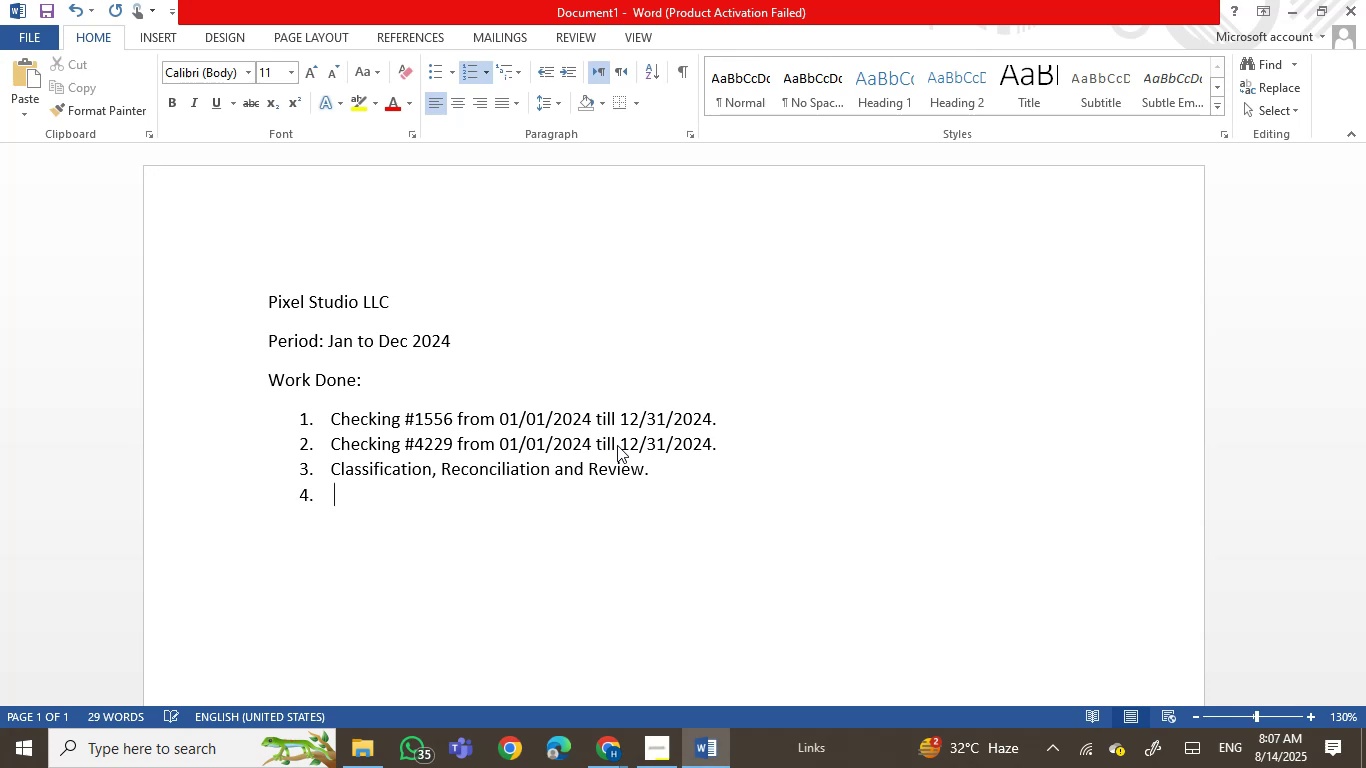 
key(Backspace)
 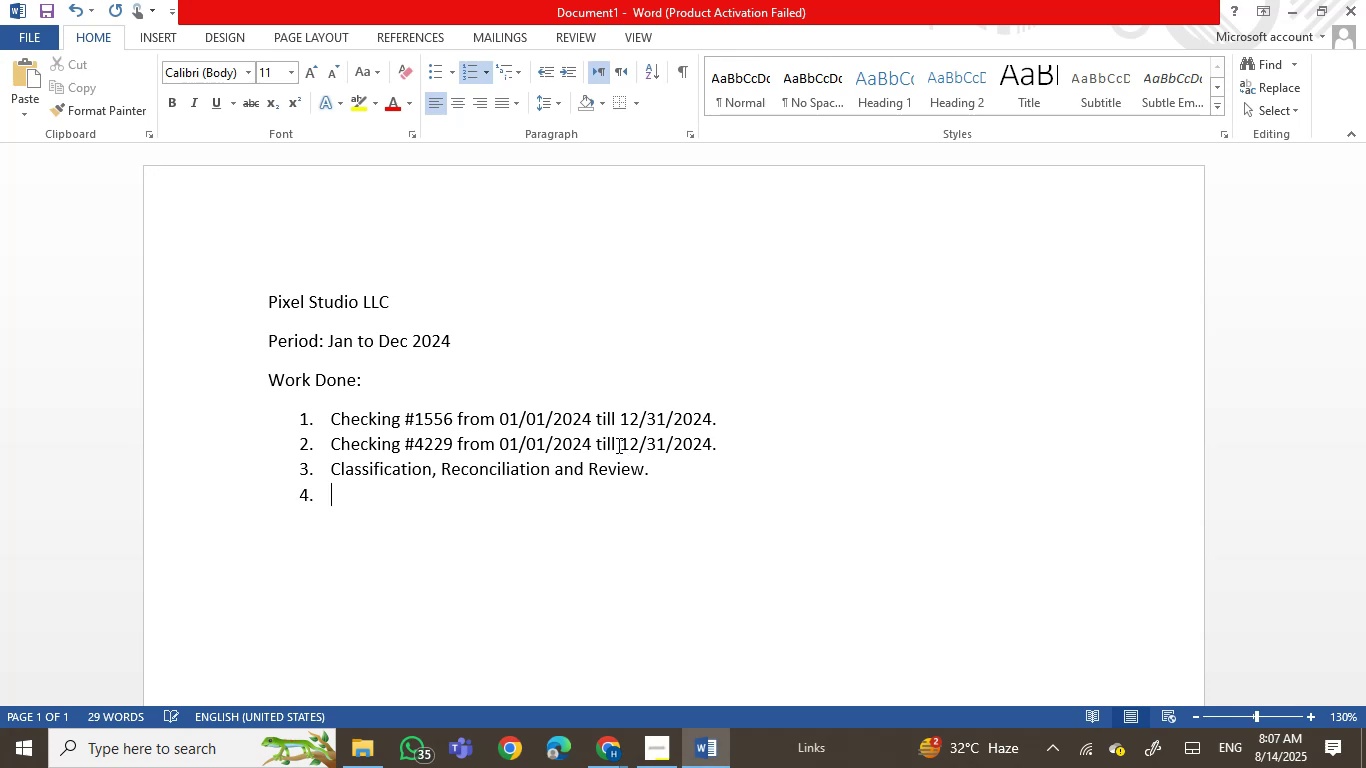 
key(Backspace)
 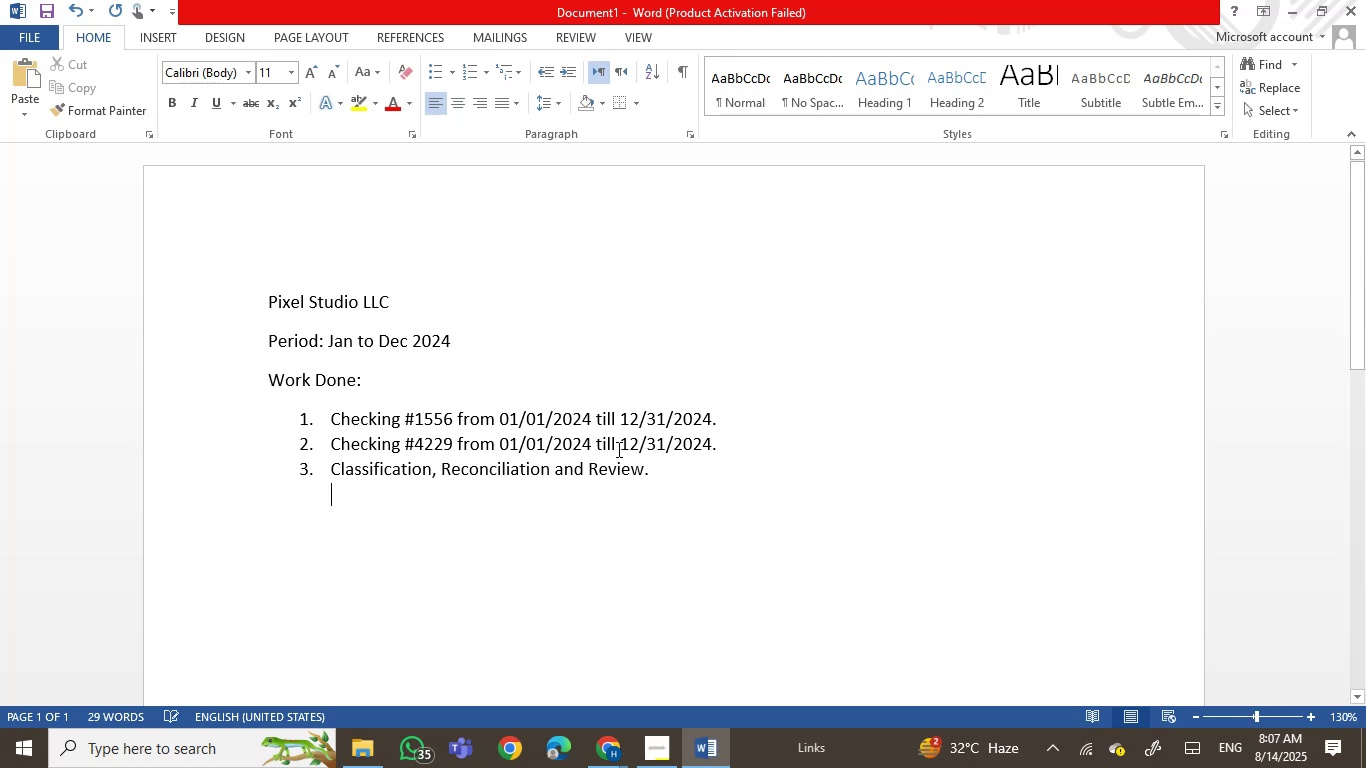 
key(Backspace)
 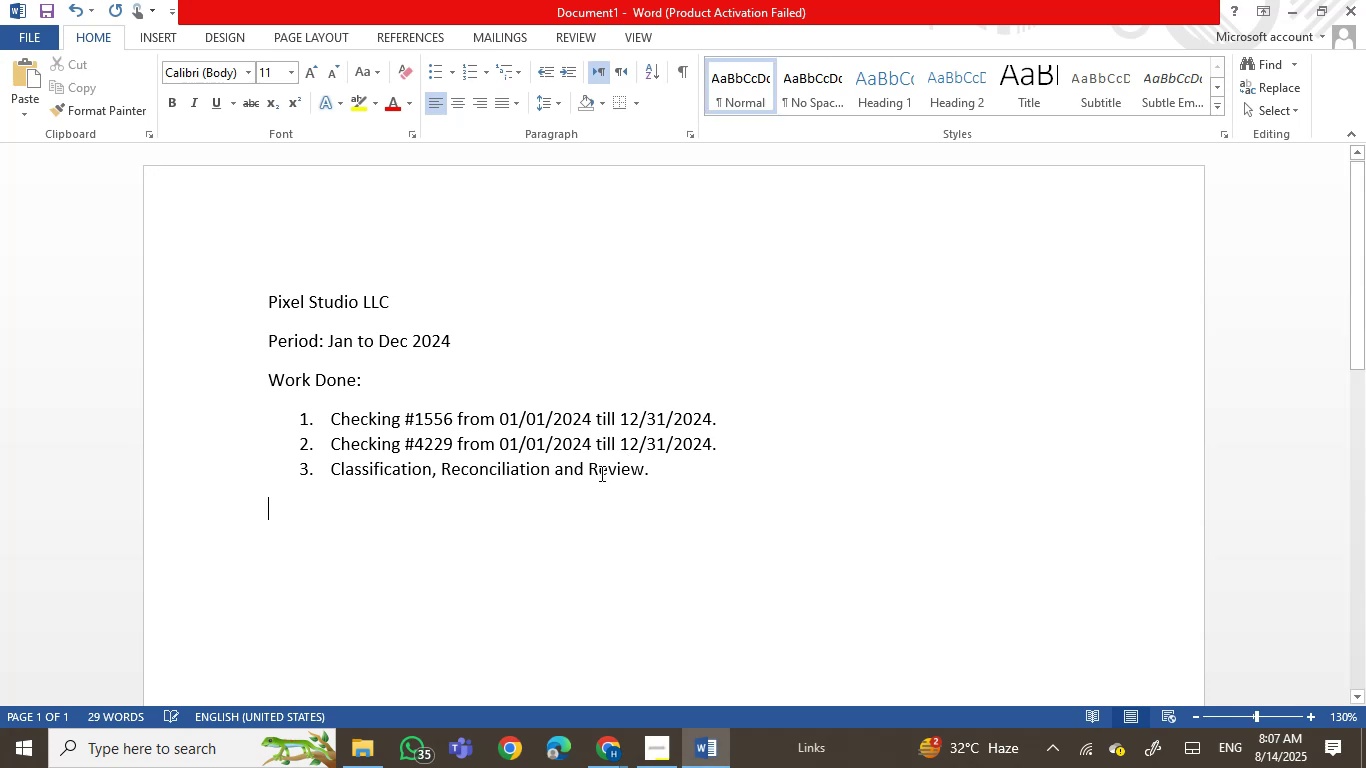 
key(Backspace)
 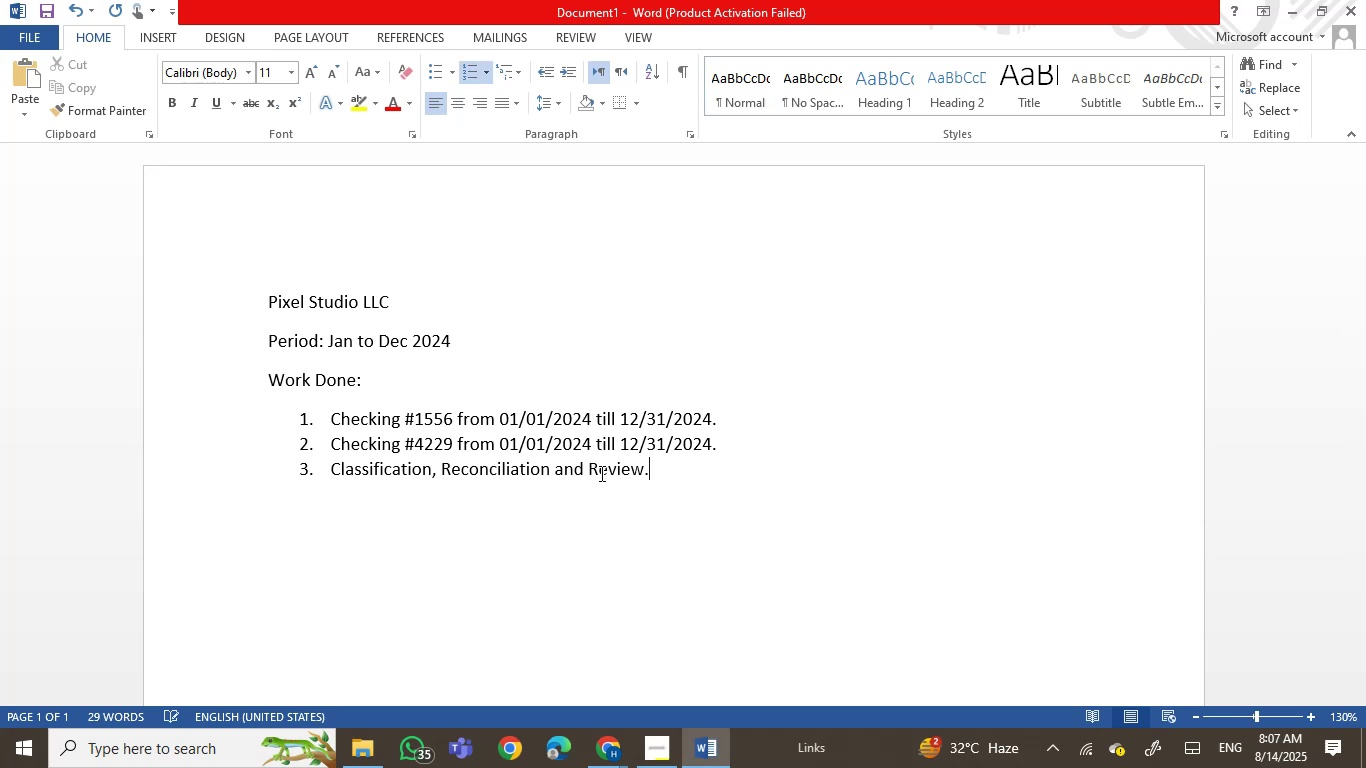 
key(Enter)
 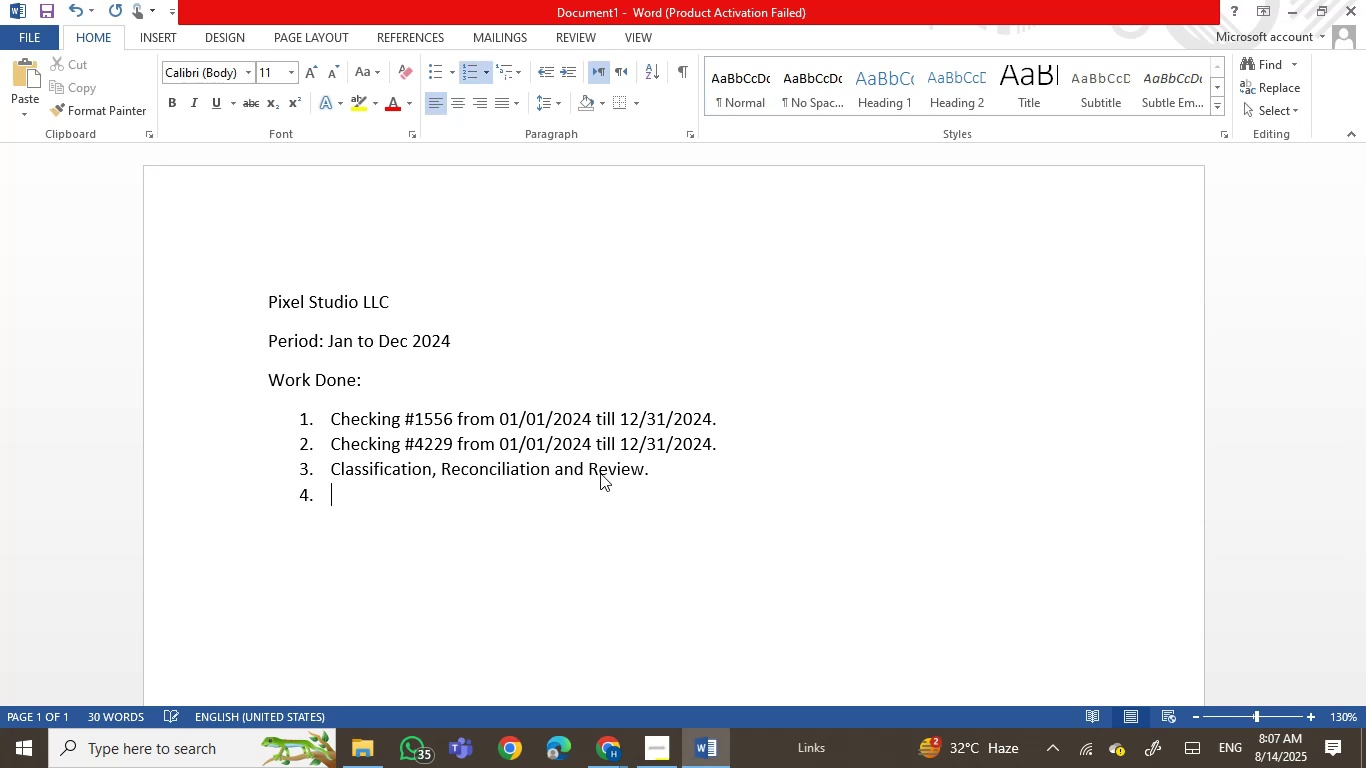 
key(Backspace)
key(Backspace)
key(Backspace)
type(TO)
key(Backspace)
type(otal Transactions:)
 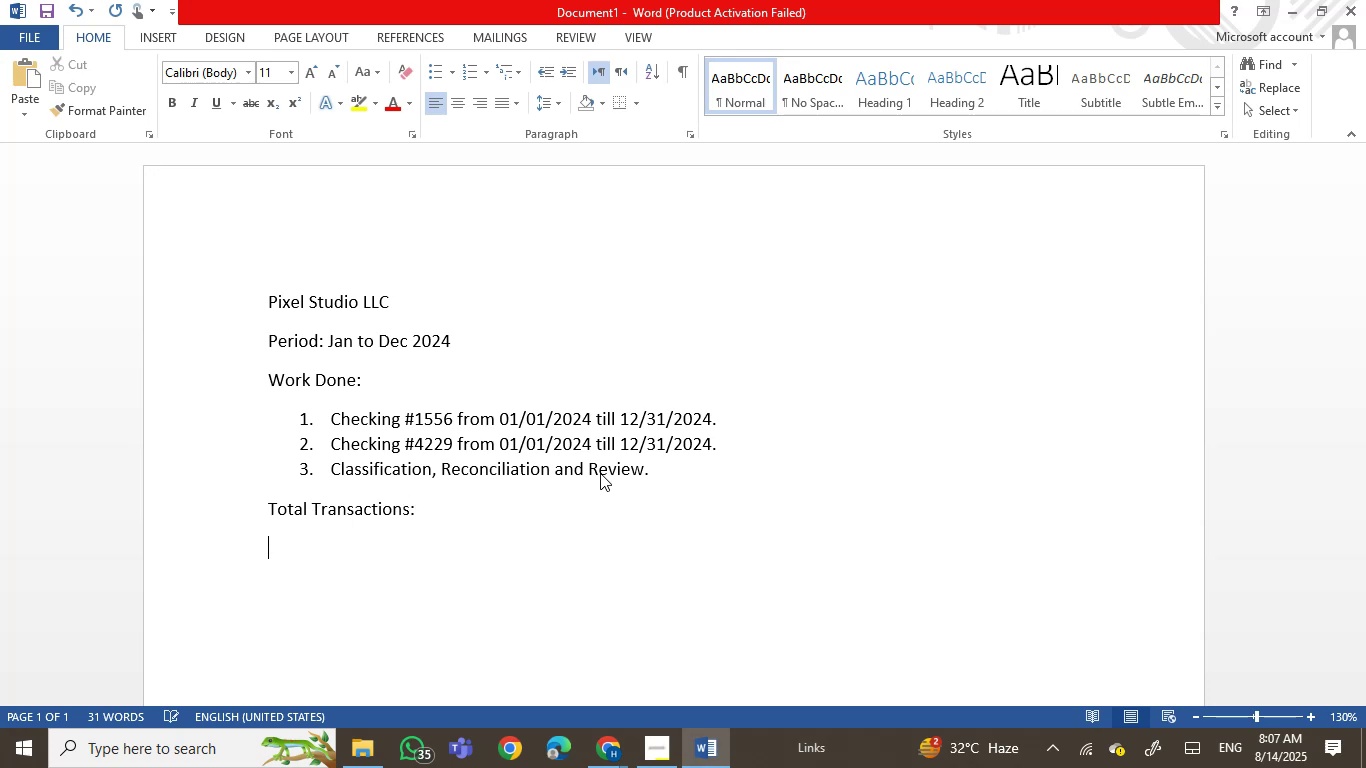 
 